 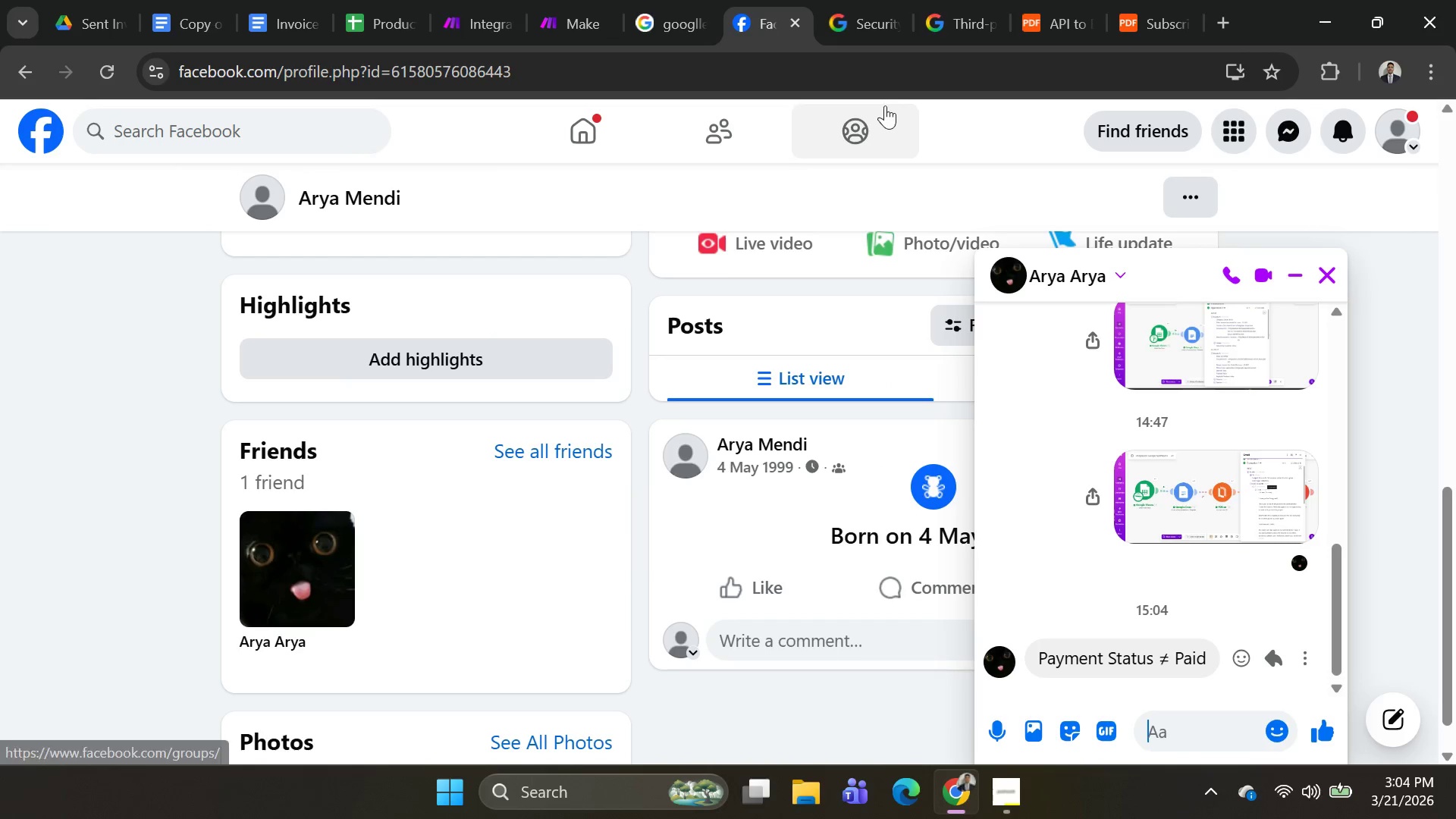 
key(Alt+Tab)
 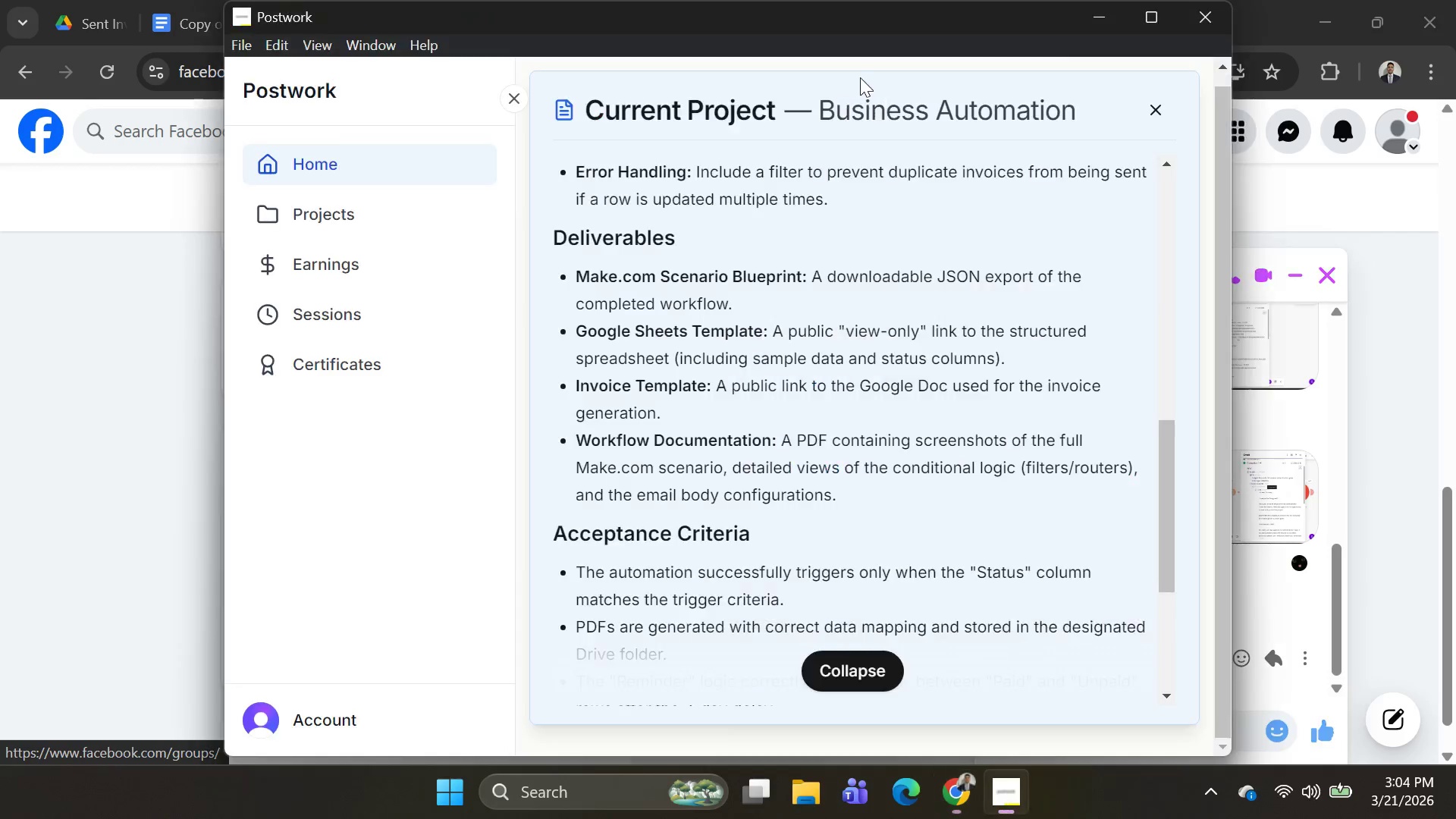 
key(Alt+AltLeft)
 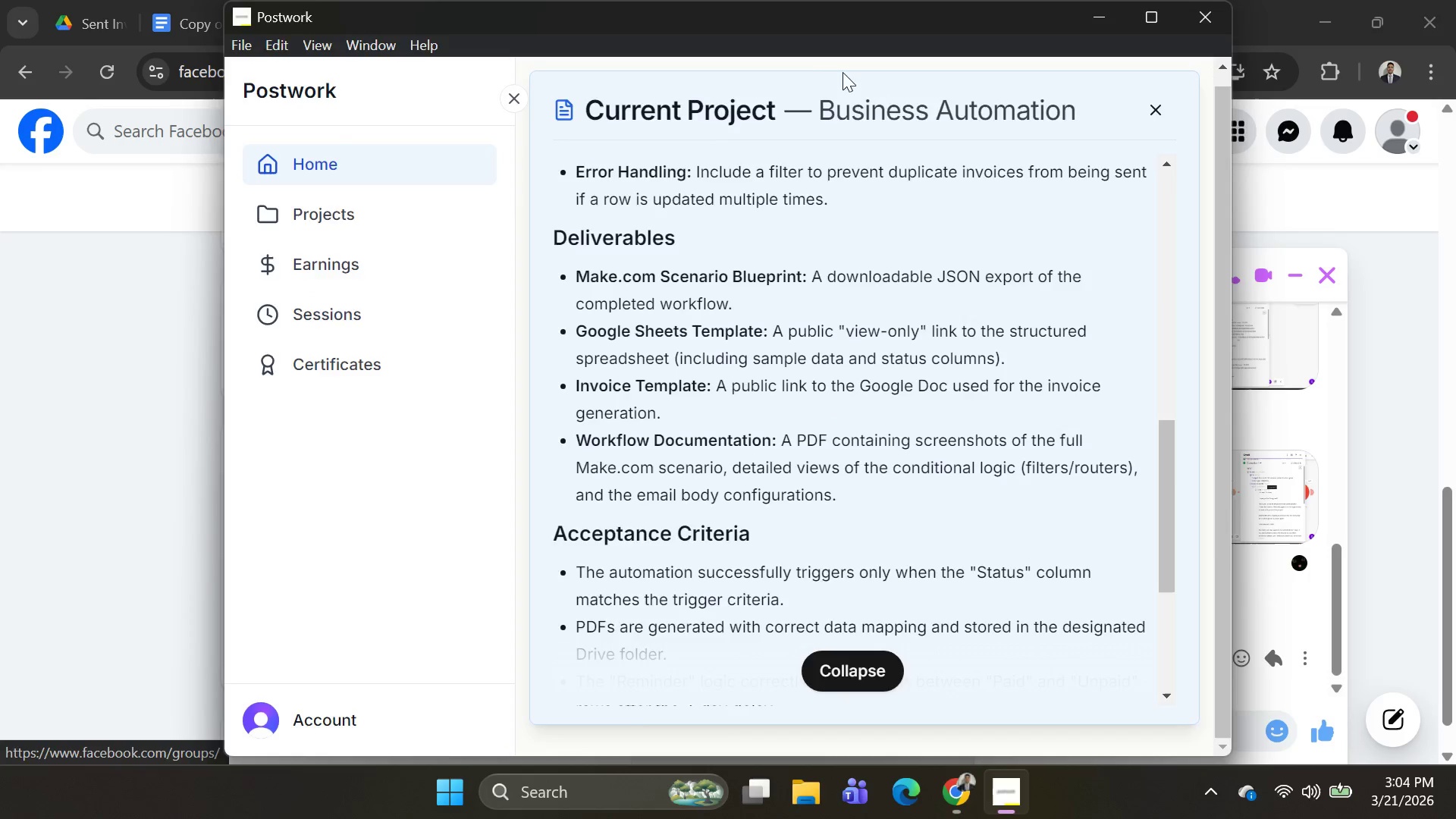 
key(Alt+Tab)
 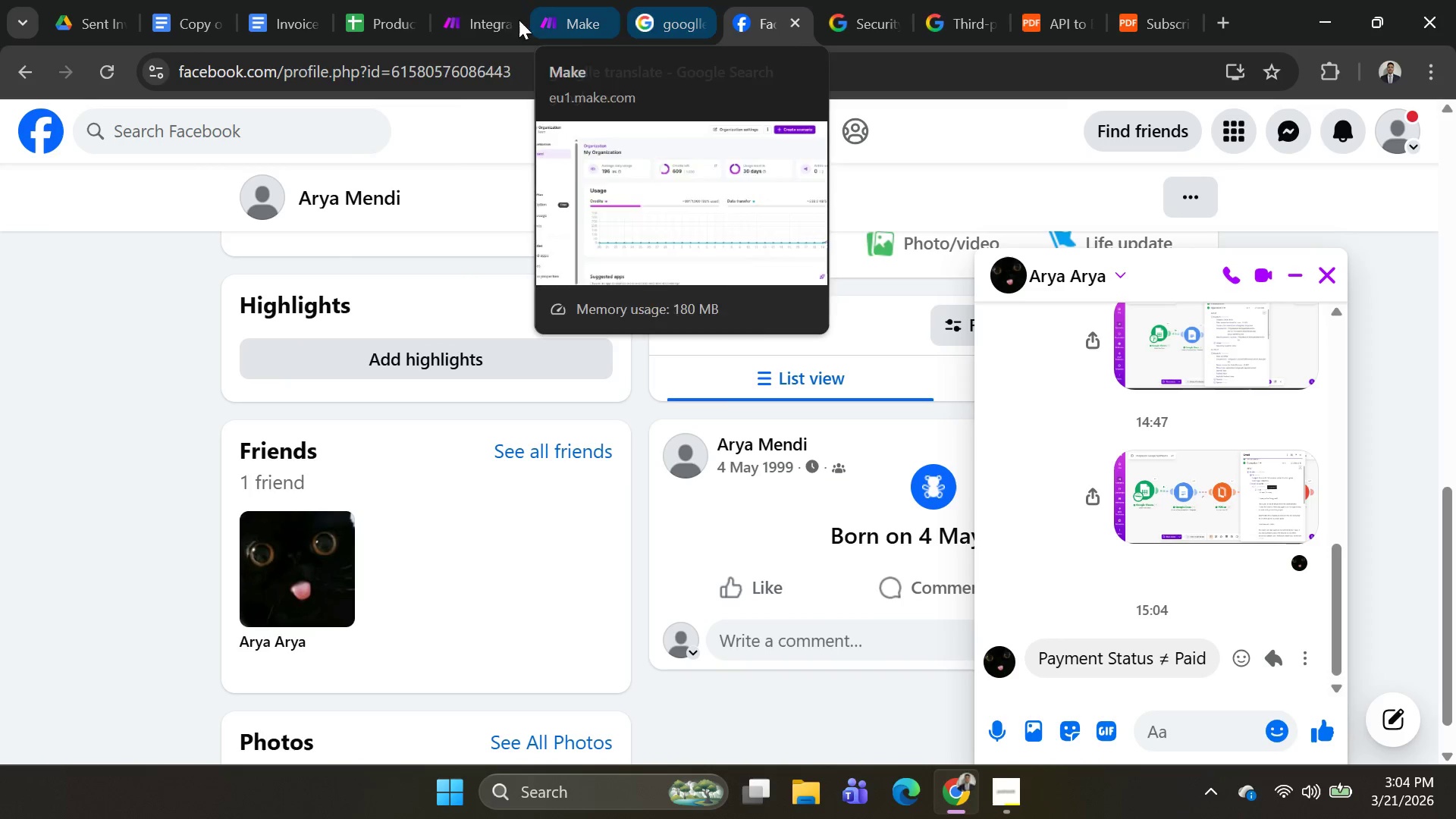 
left_click([466, 20])
 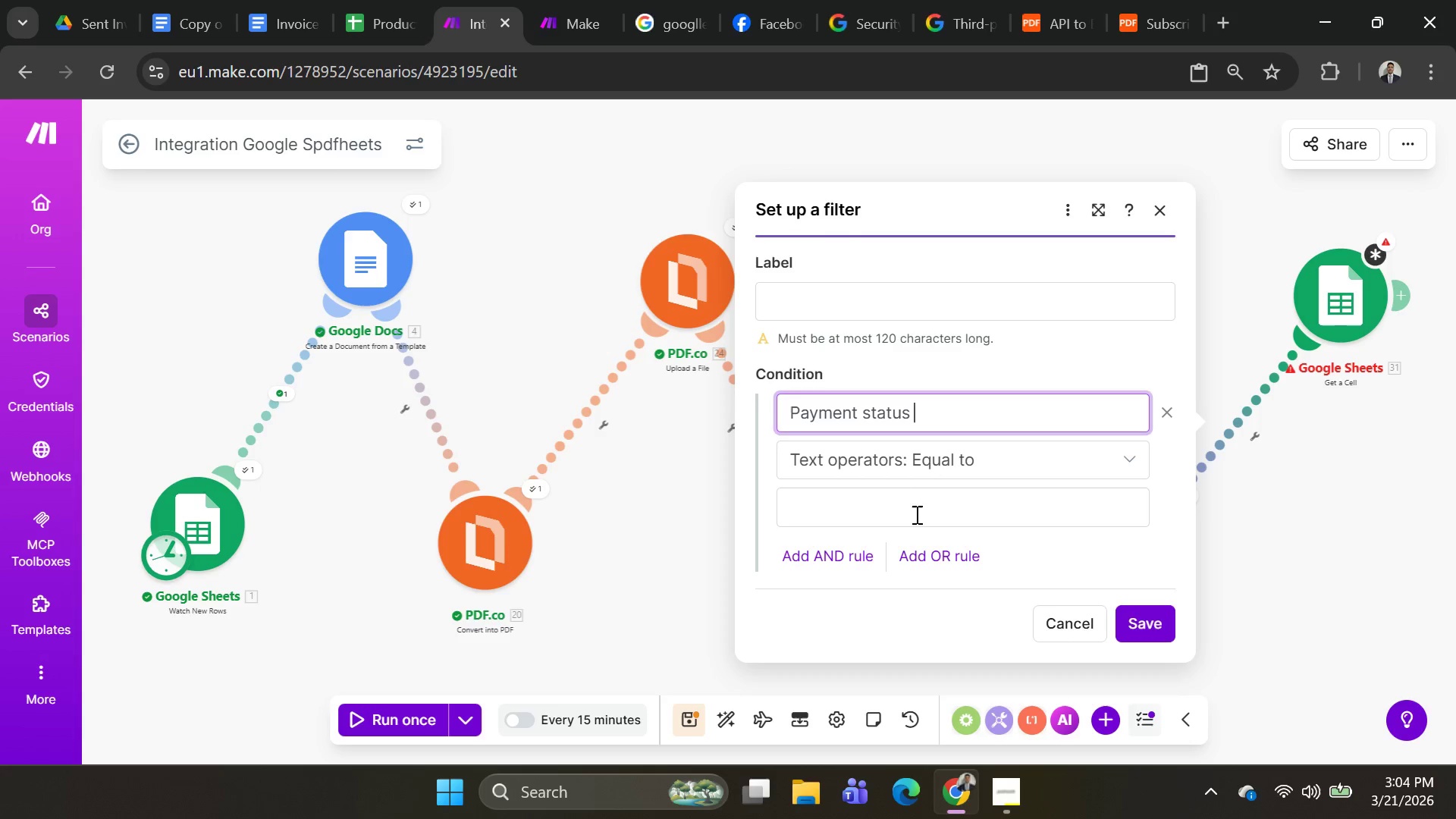 
left_click([902, 503])
 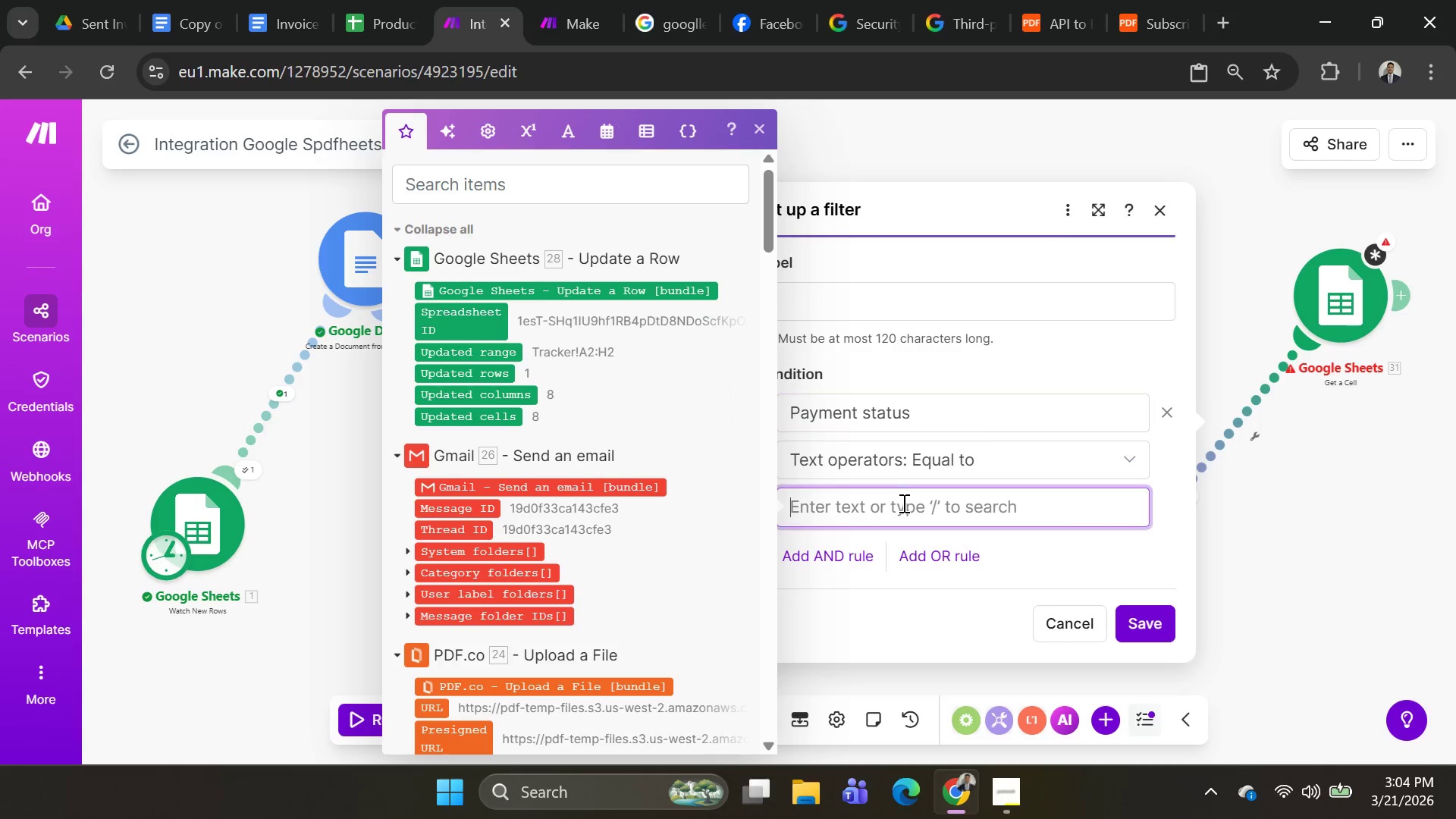 
key(Control+V)
 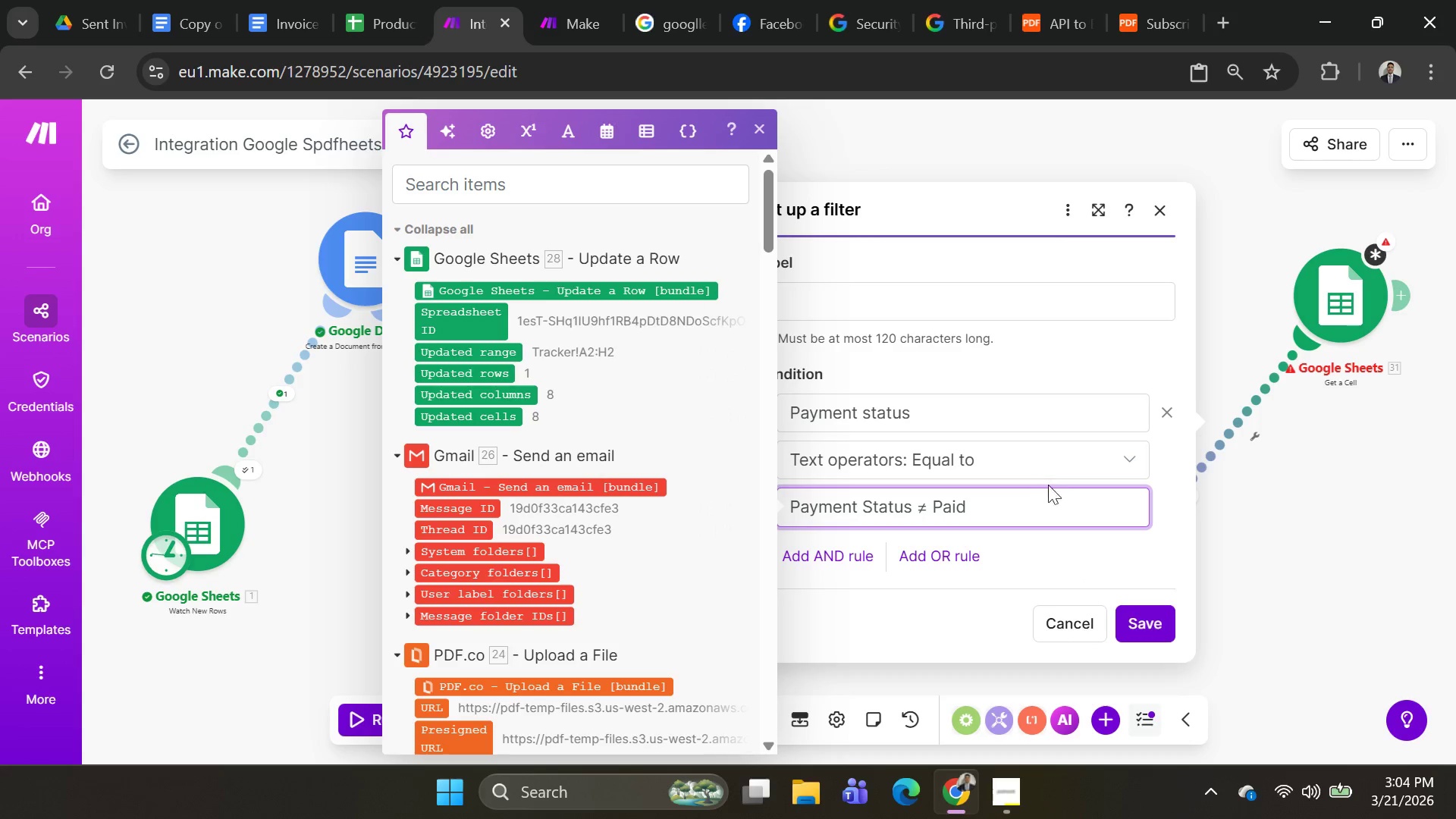 
left_click_drag(start_coordinate=[1025, 516], to_coordinate=[748, 530])
 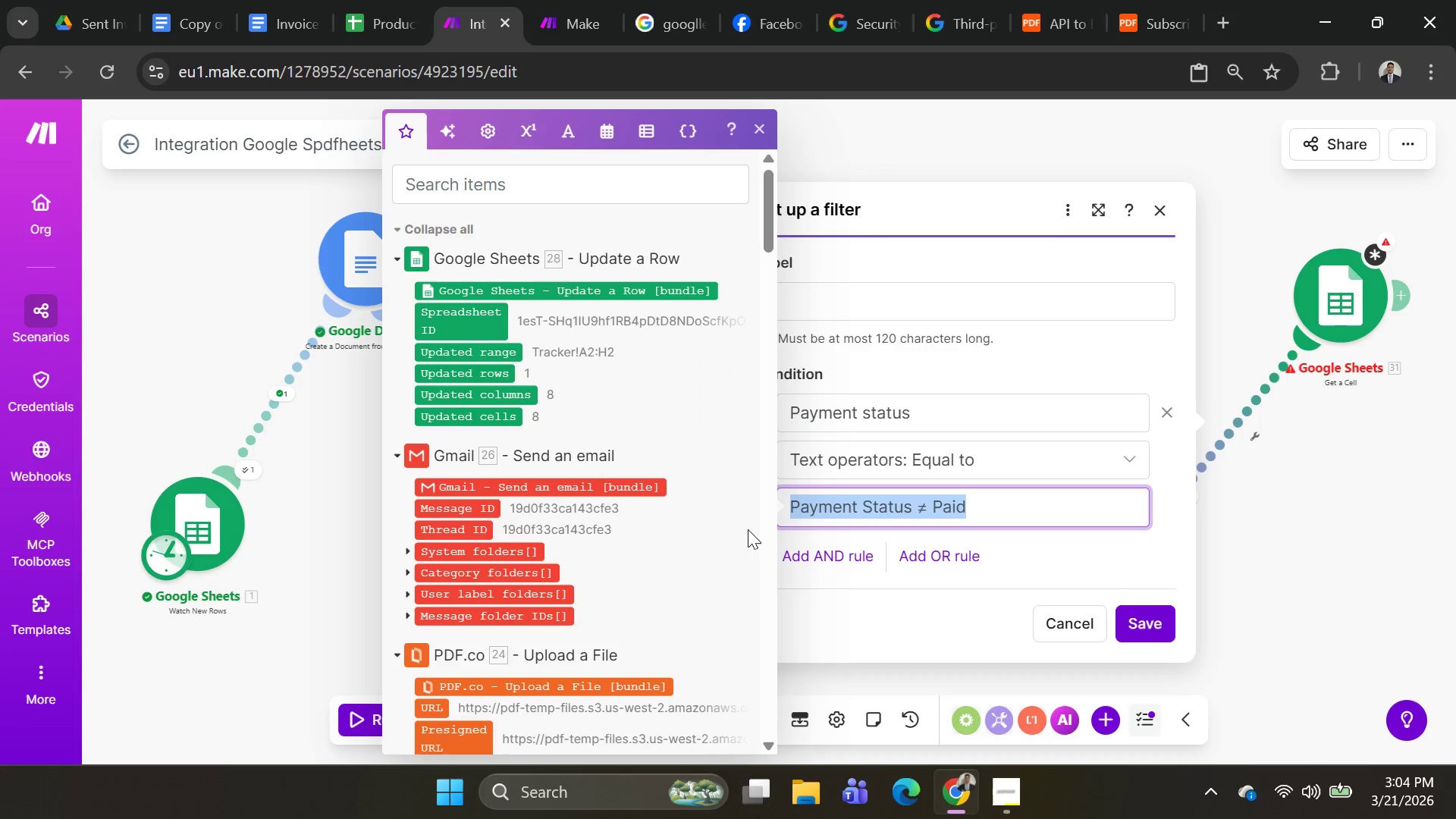 
key(Control+C)
 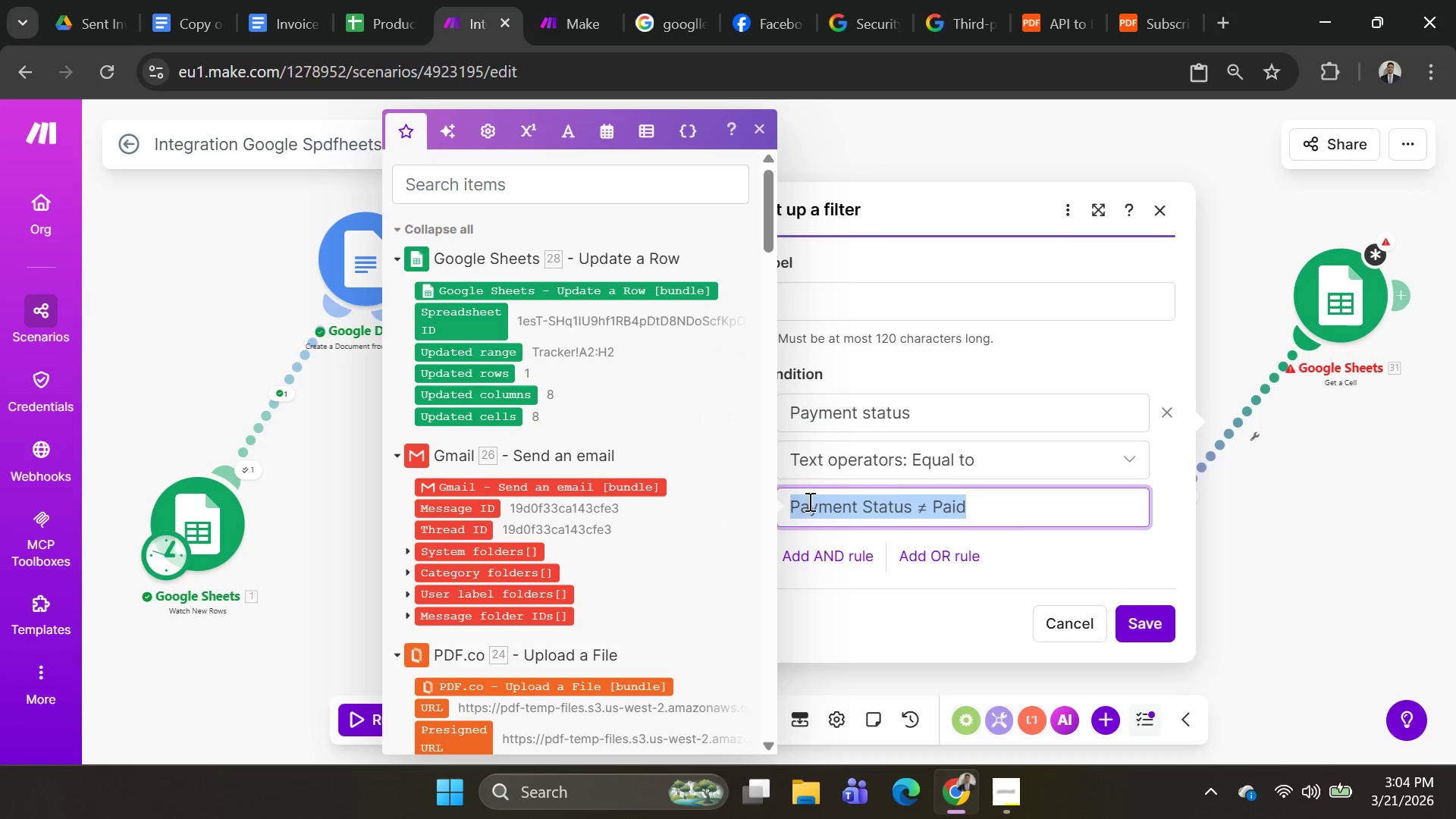 
key(Control+C)
 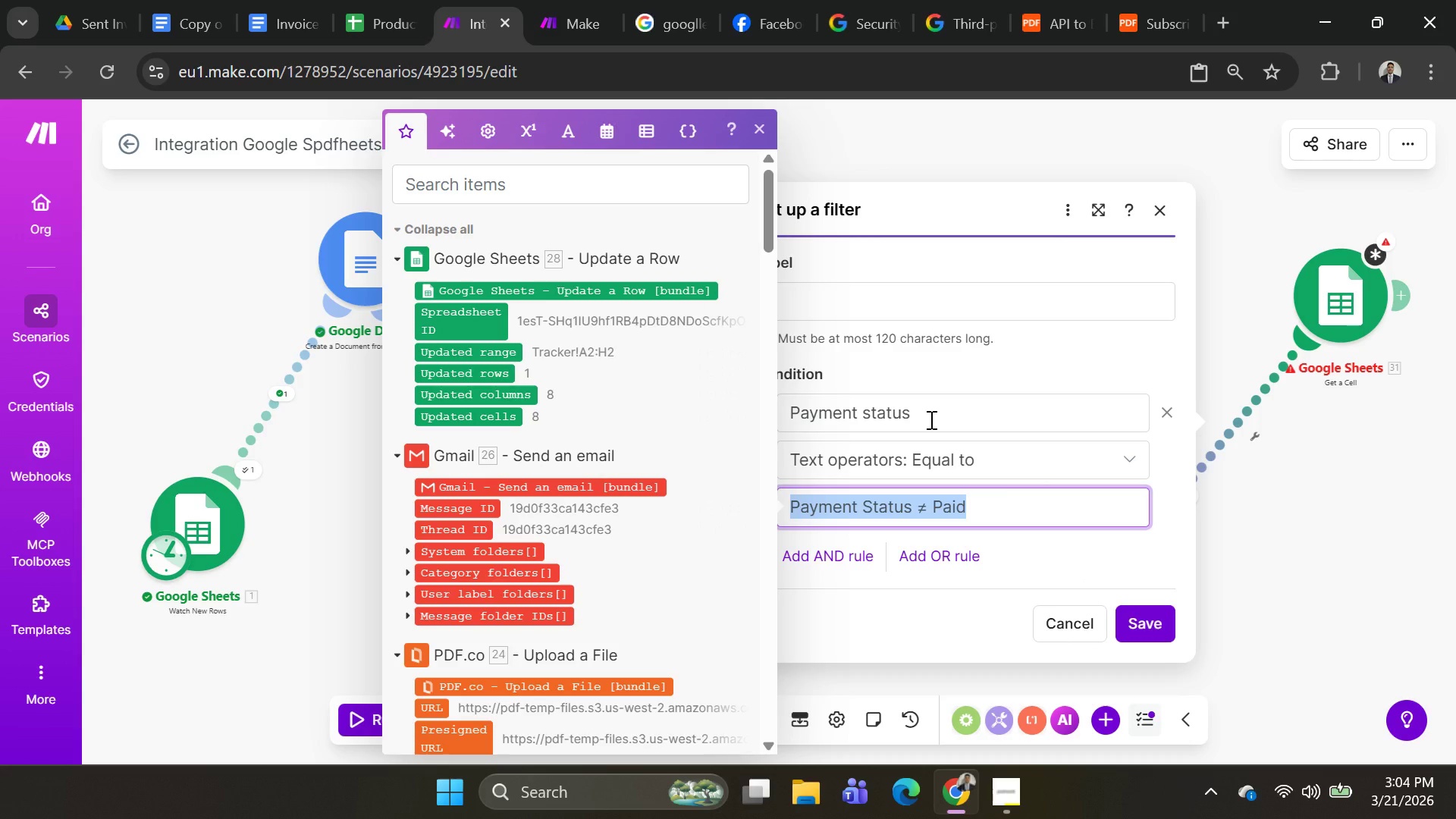 
left_click([930, 419])
 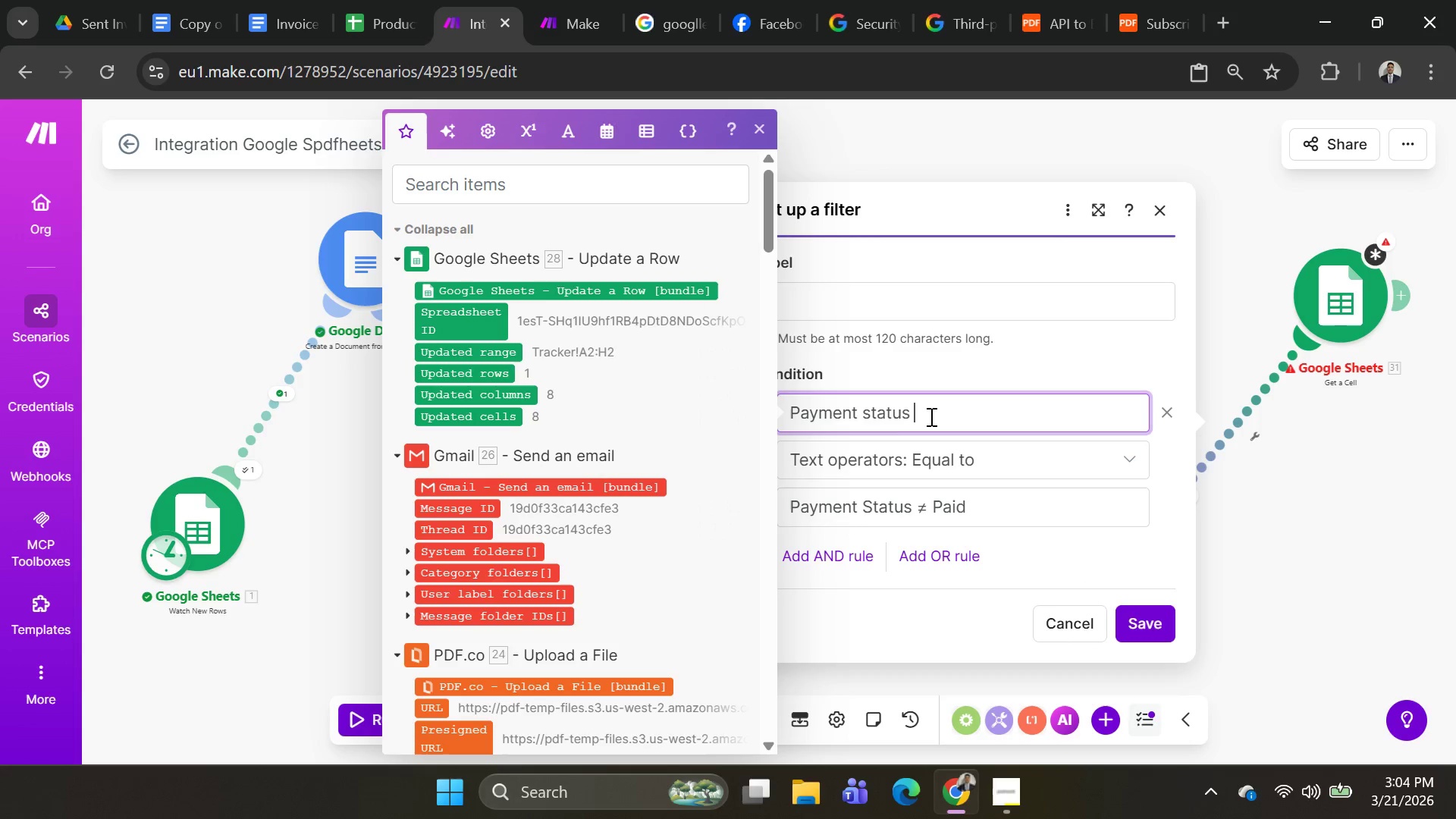 
left_click_drag(start_coordinate=[921, 416], to_coordinate=[721, 428])
 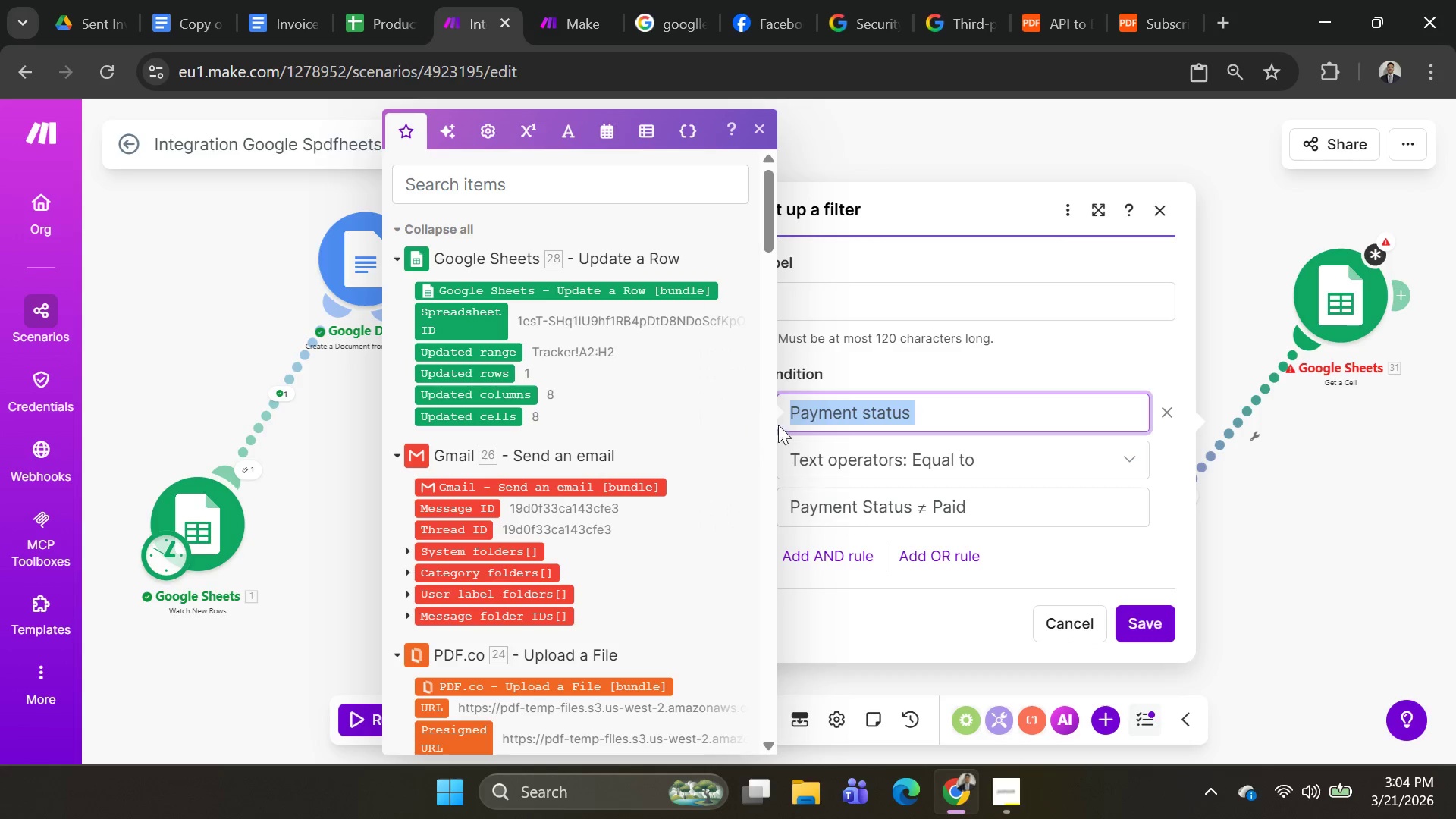 
key(Control+V)
 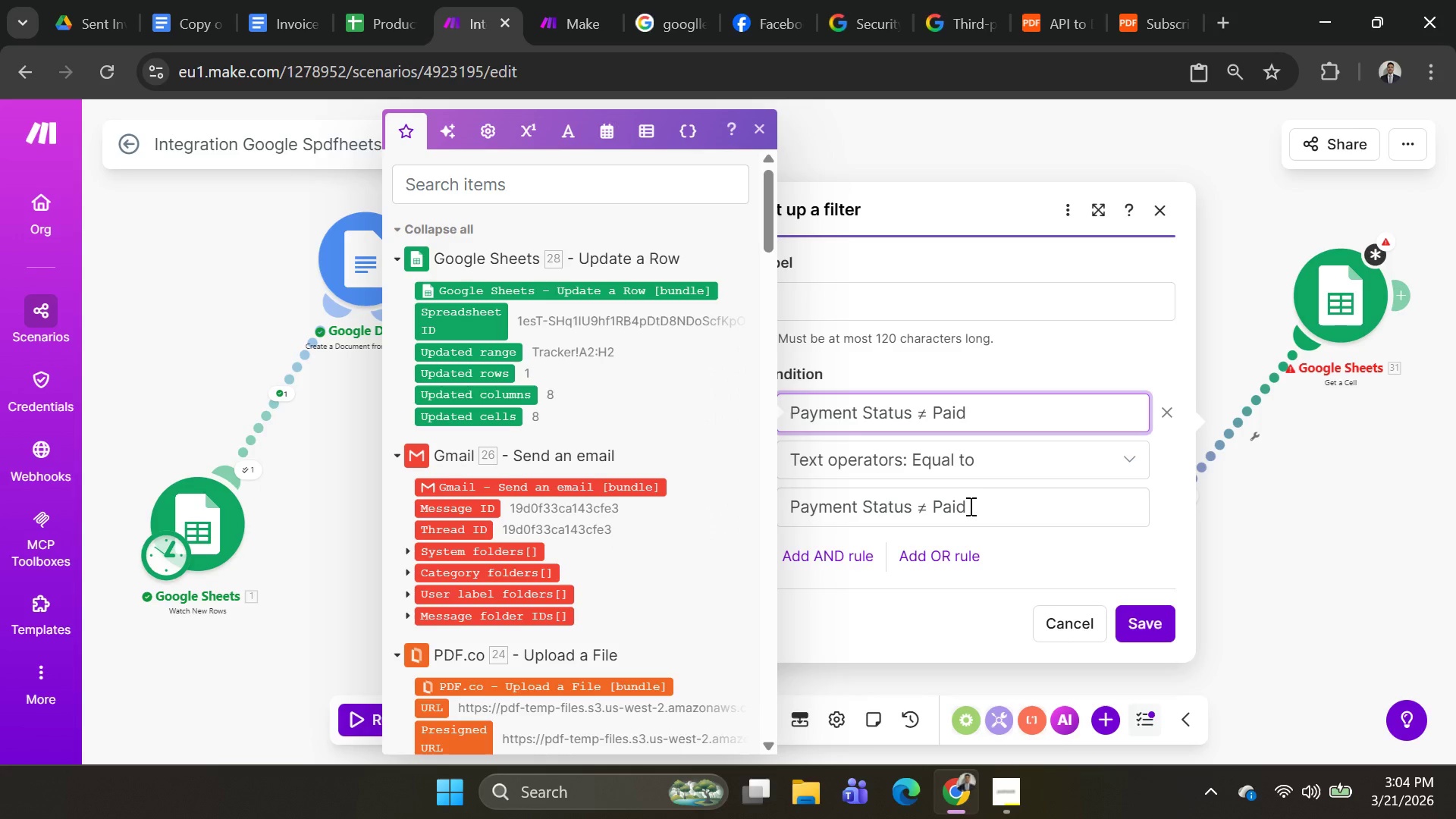 
left_click_drag(start_coordinate=[972, 507], to_coordinate=[585, 526])
 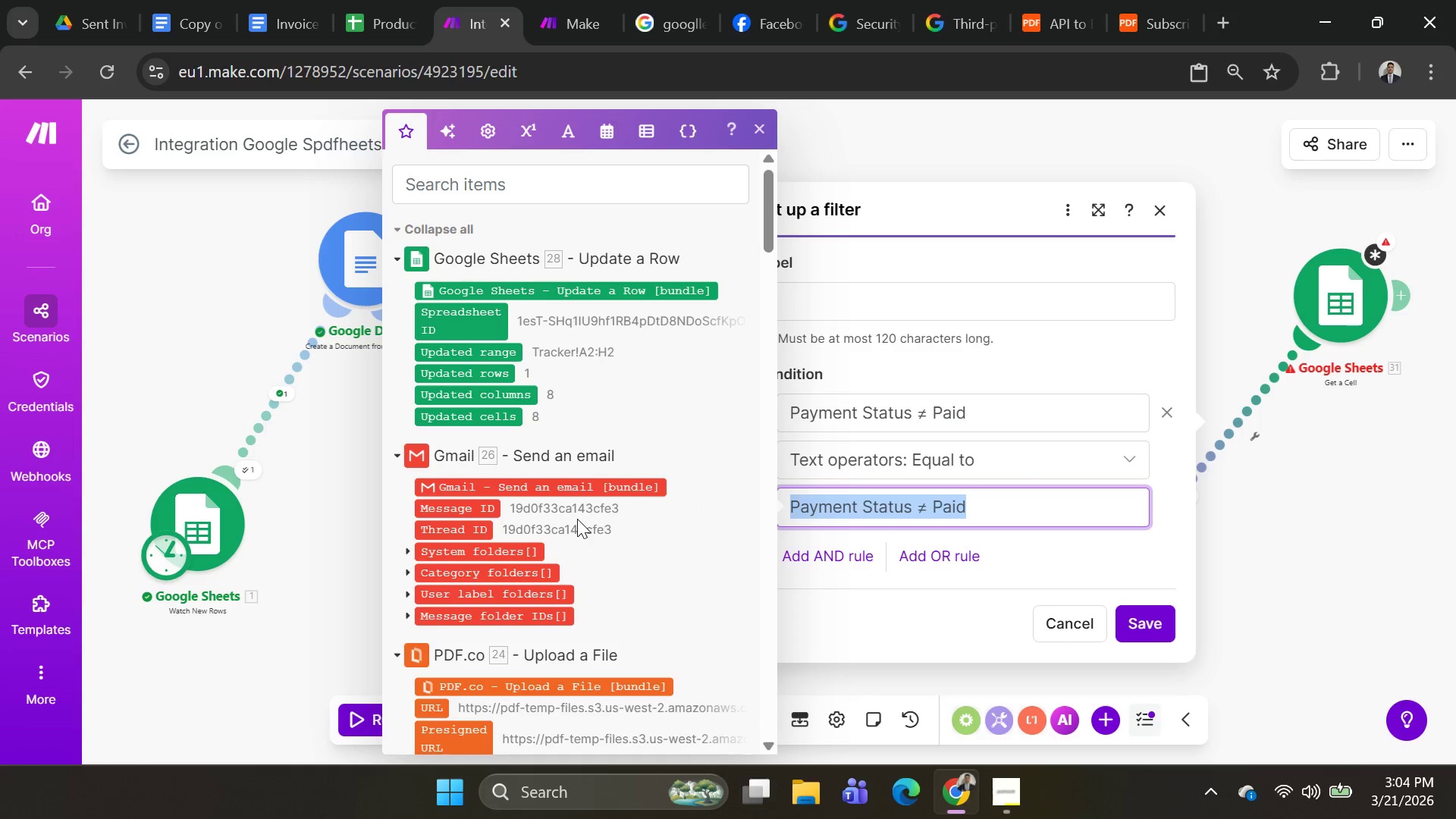 
key(Backspace)
 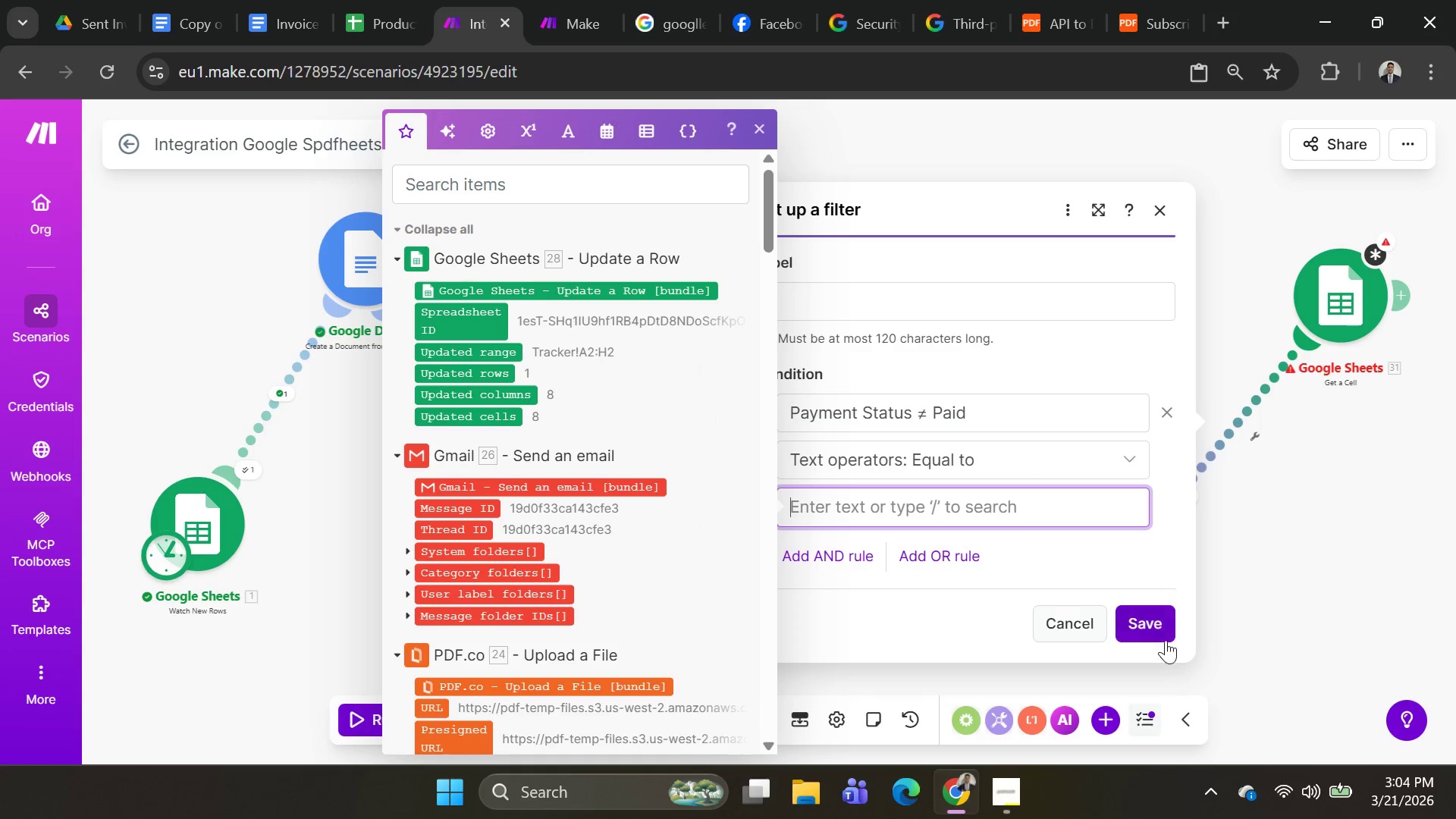 
left_click([1166, 634])
 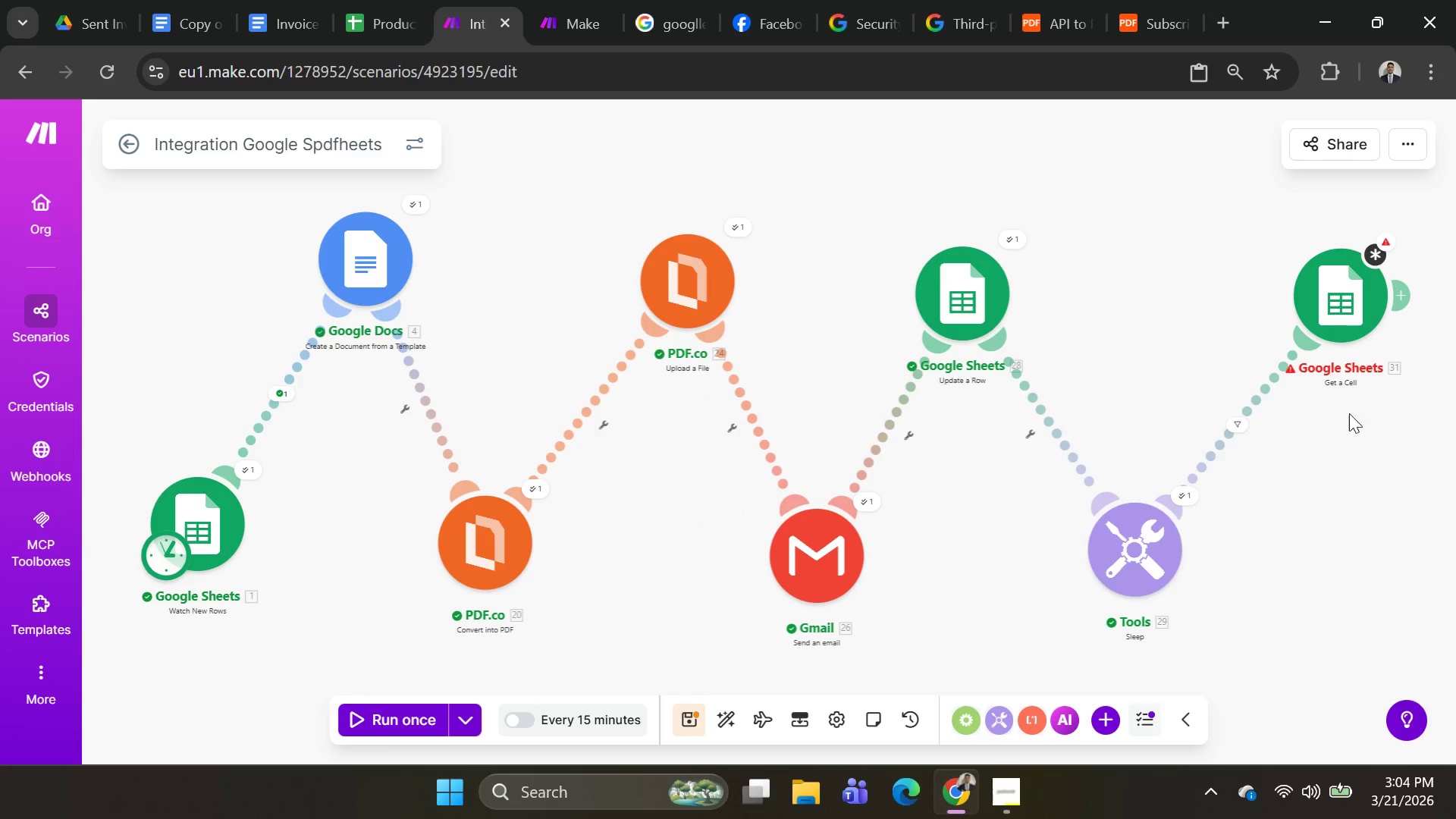 
right_click([1322, 289])
 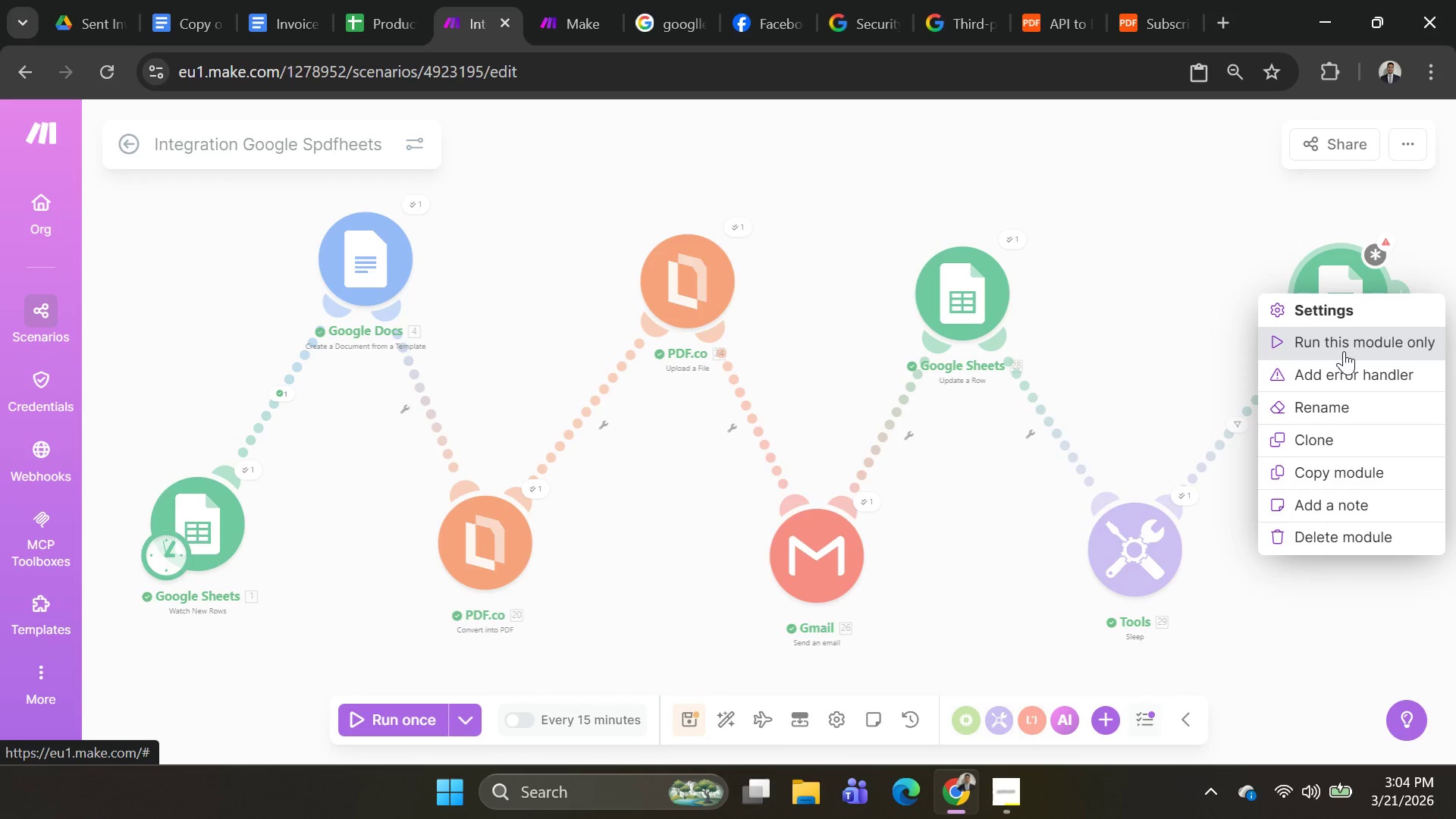 
left_click([1344, 351])
 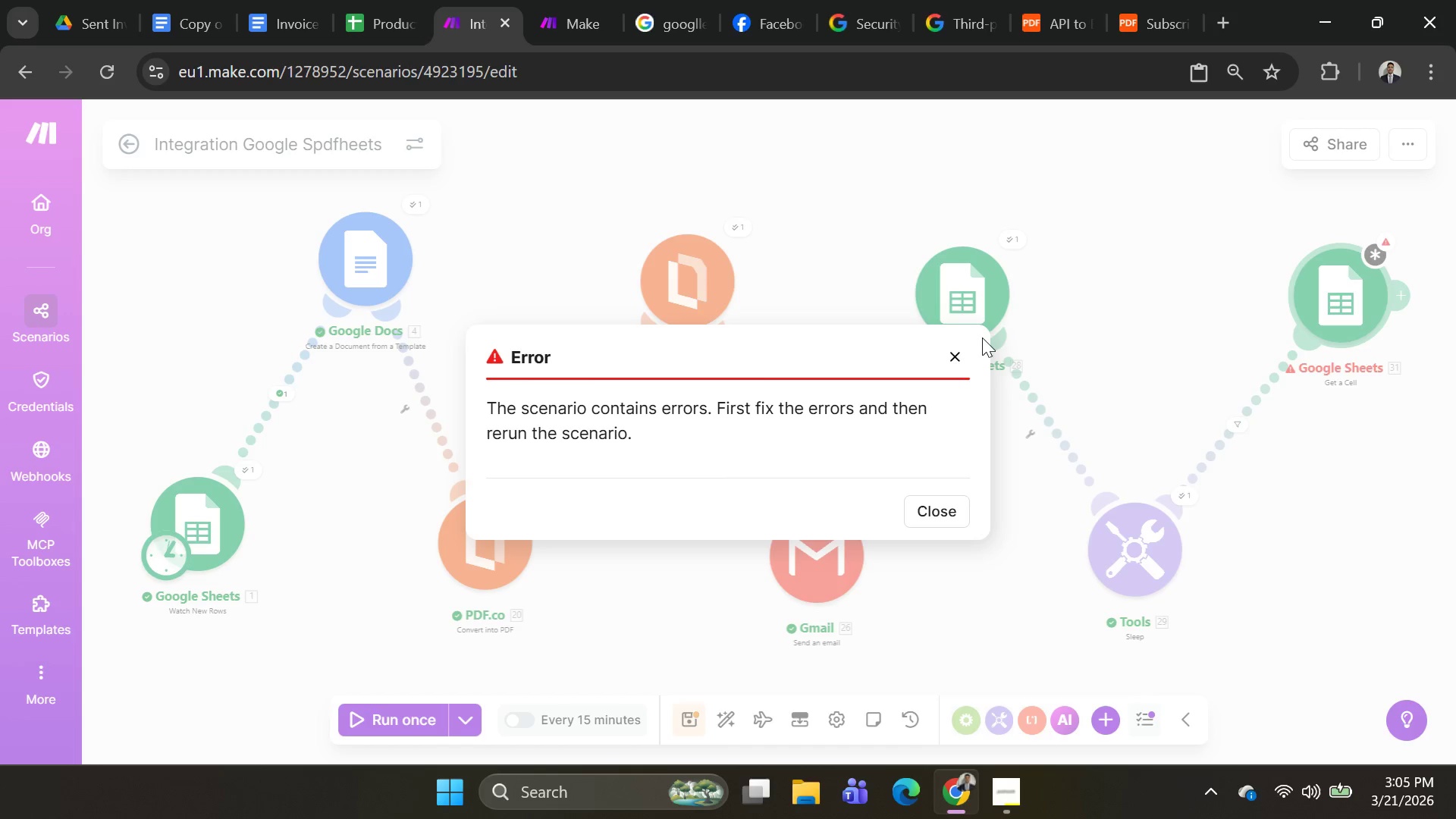 
left_click([960, 351])
 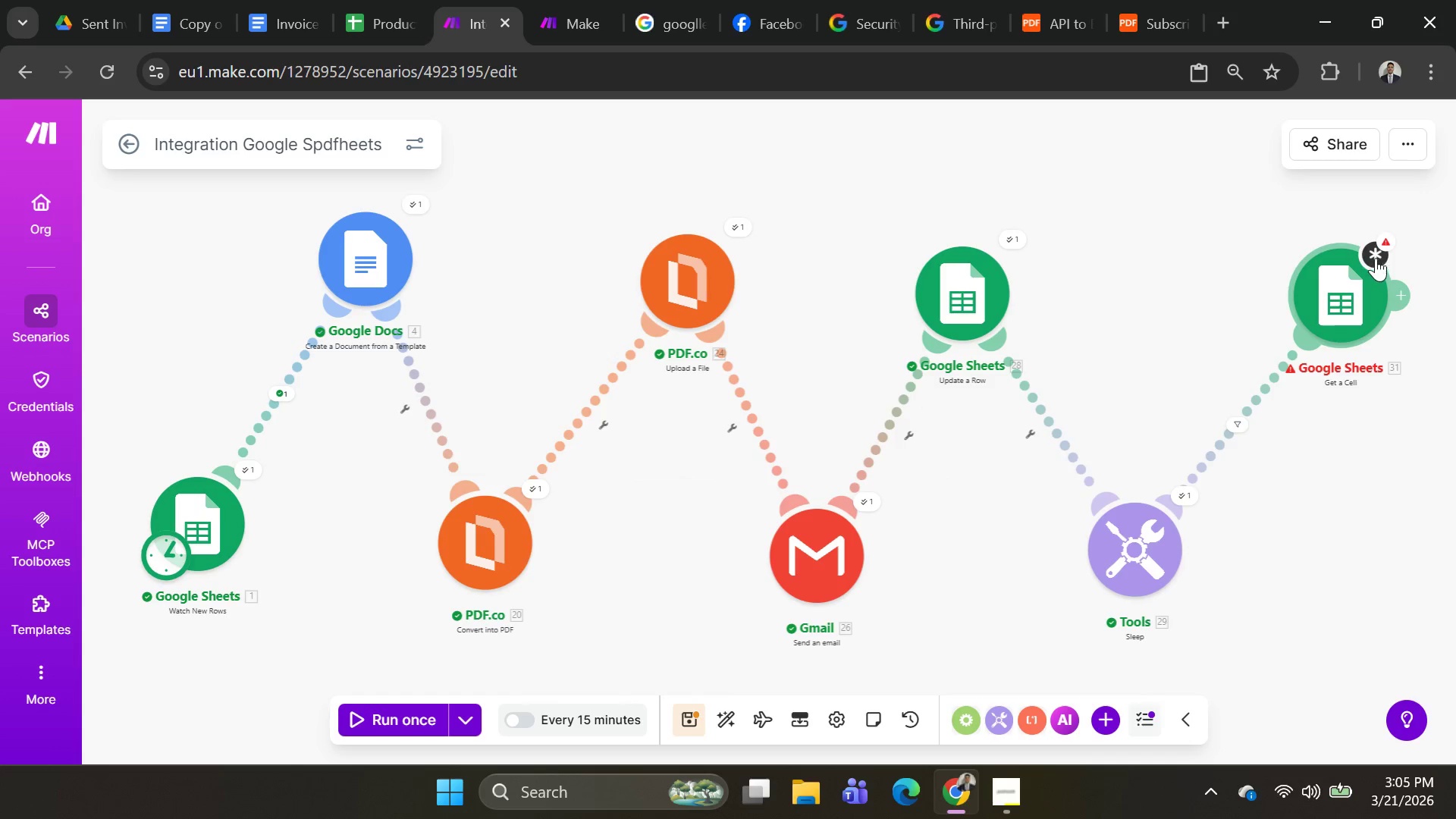 
left_click([1384, 241])
 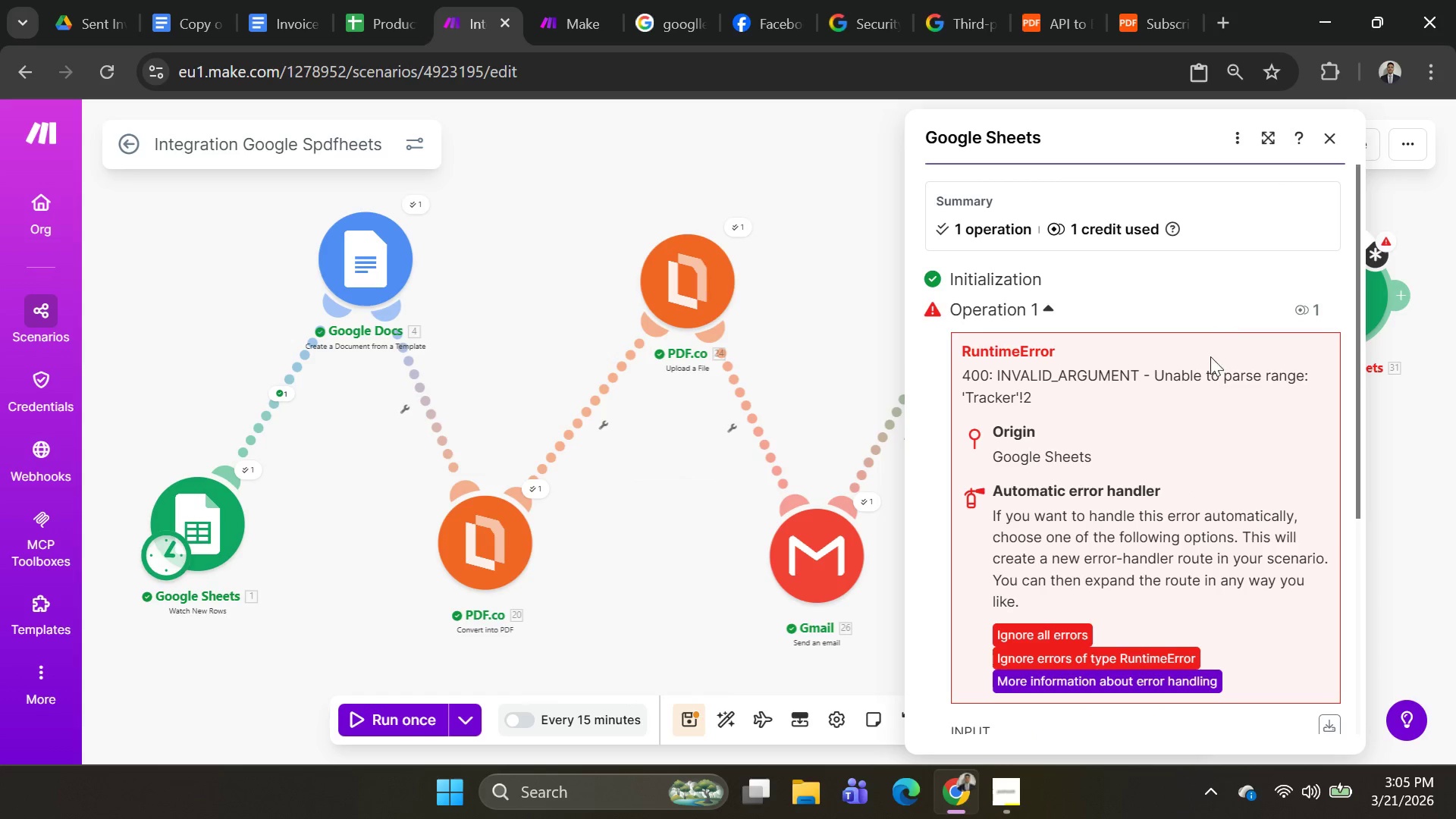 
scroll: coordinate [1212, 424], scroll_direction: down, amount: 10.0
 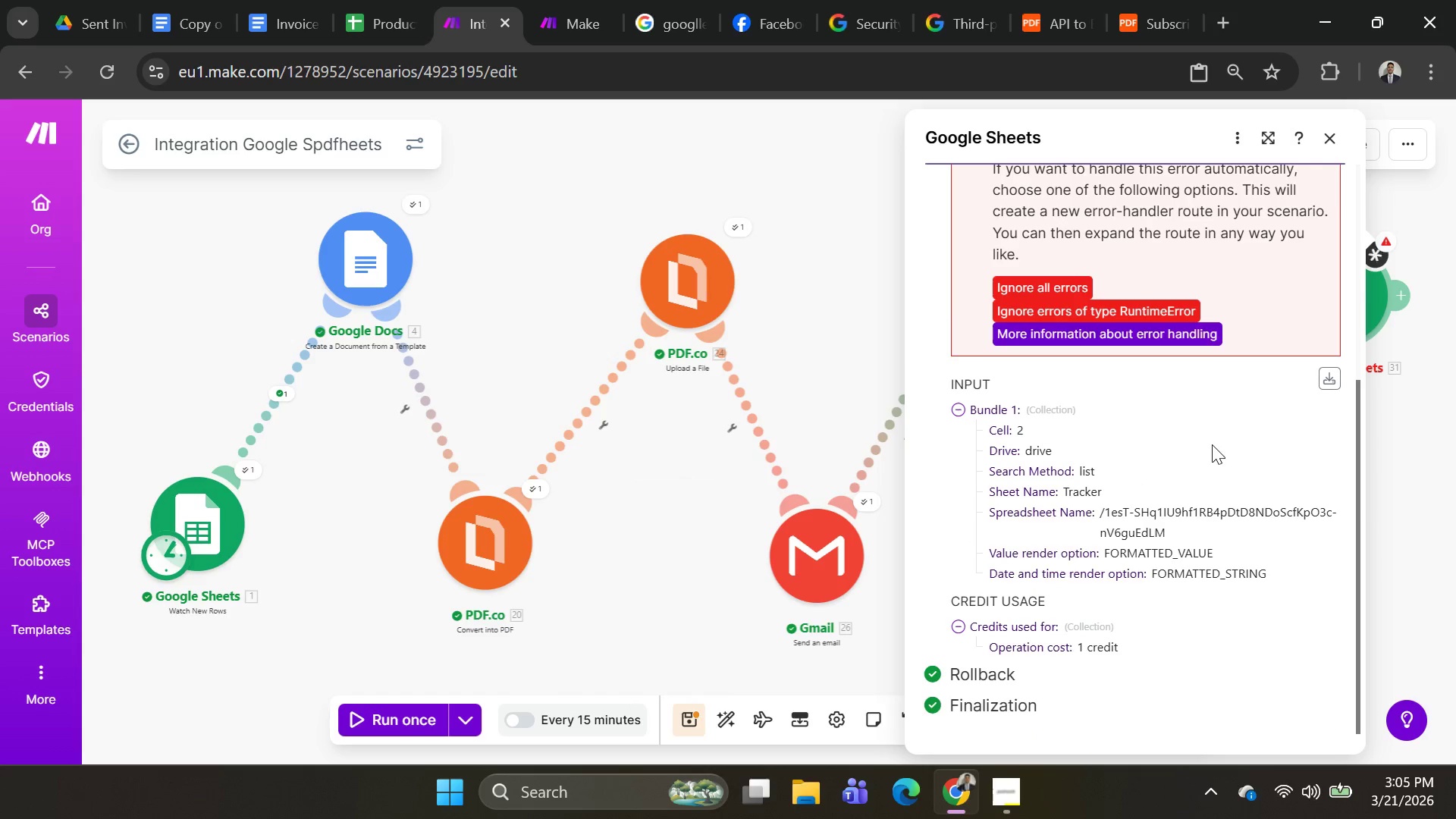 
scroll: coordinate [1226, 444], scroll_direction: up, amount: 2.0
 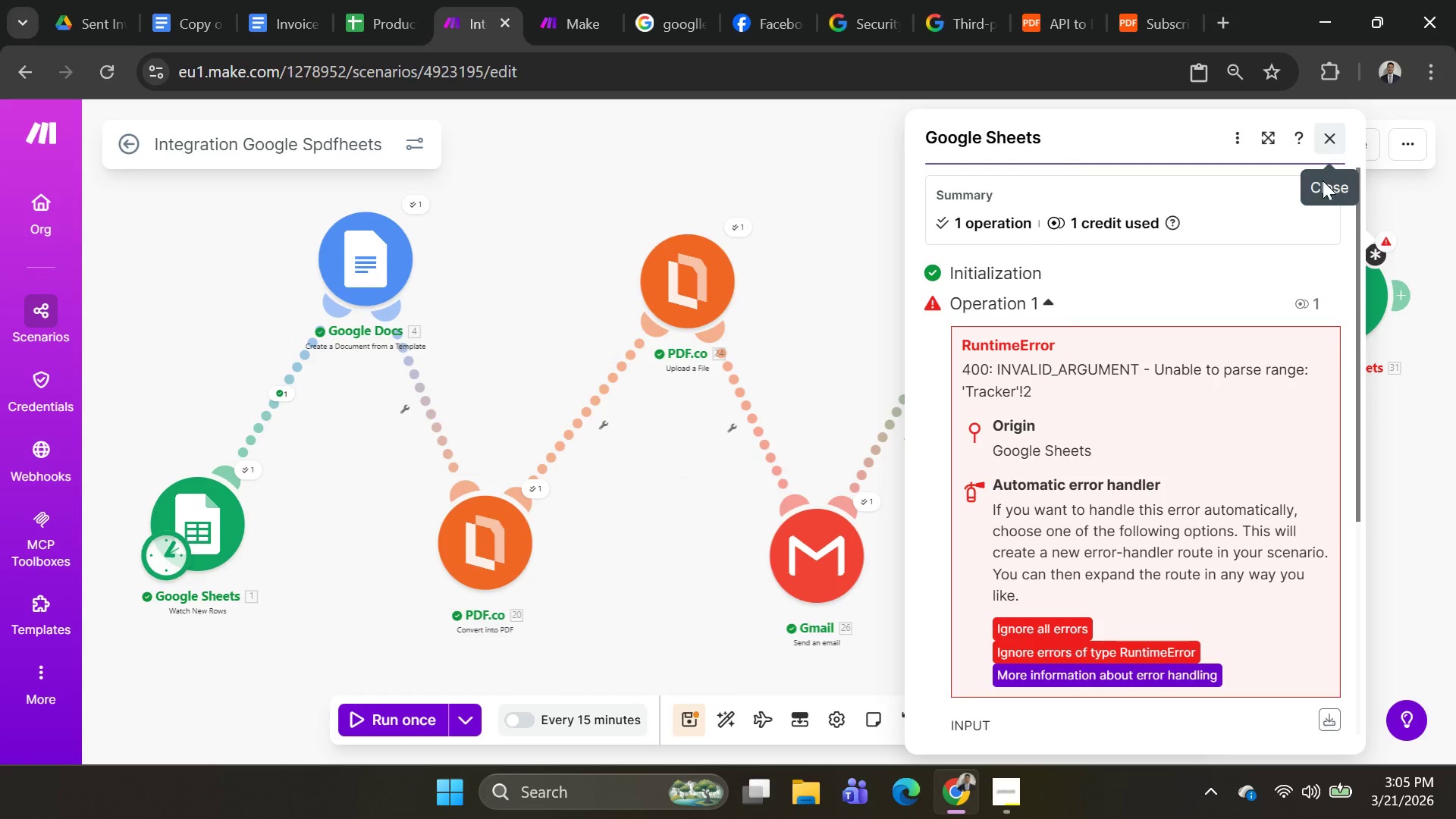 
left_click([1367, 314])
 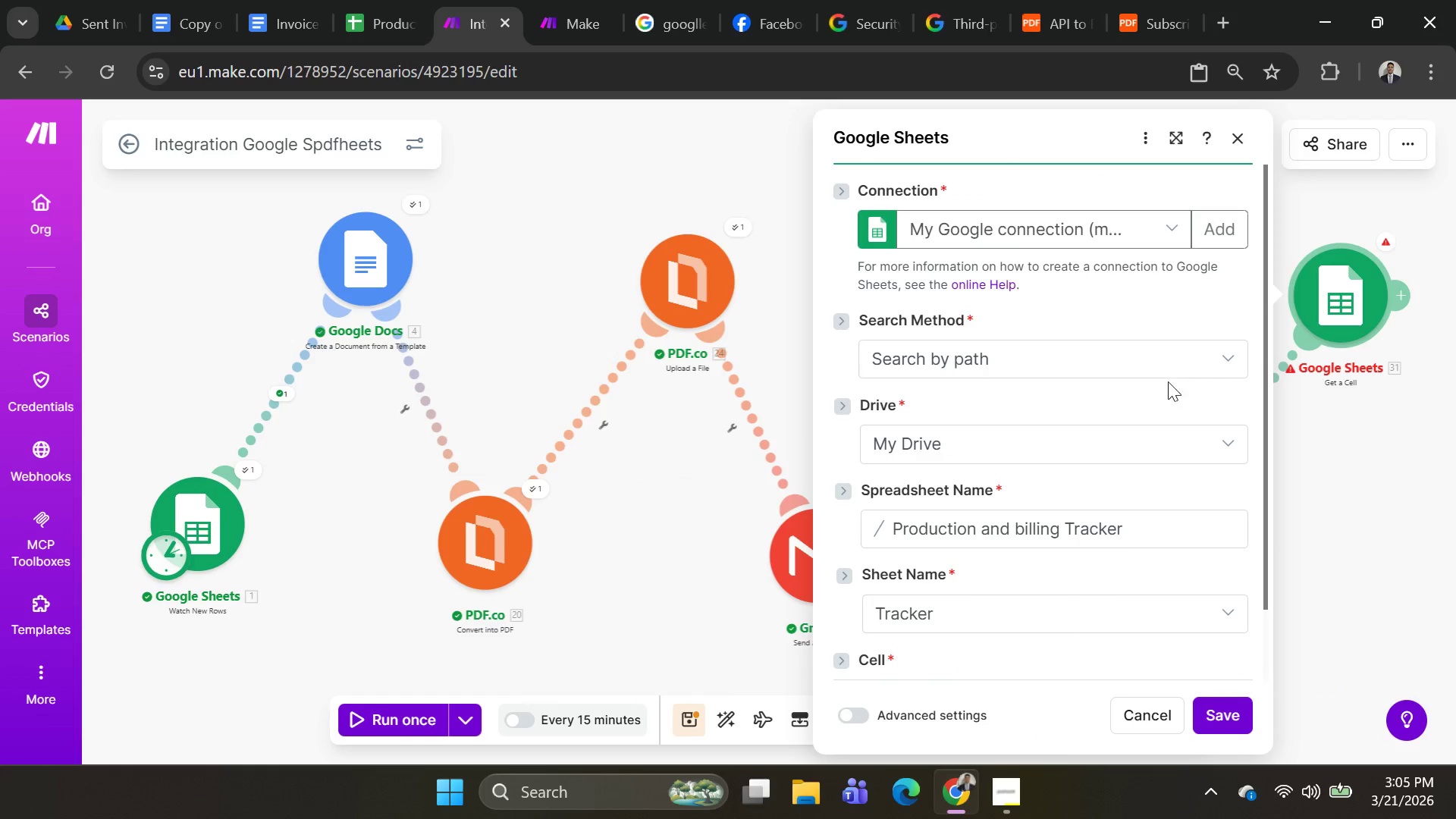 
scroll: coordinate [1154, 379], scroll_direction: down, amount: 4.0
 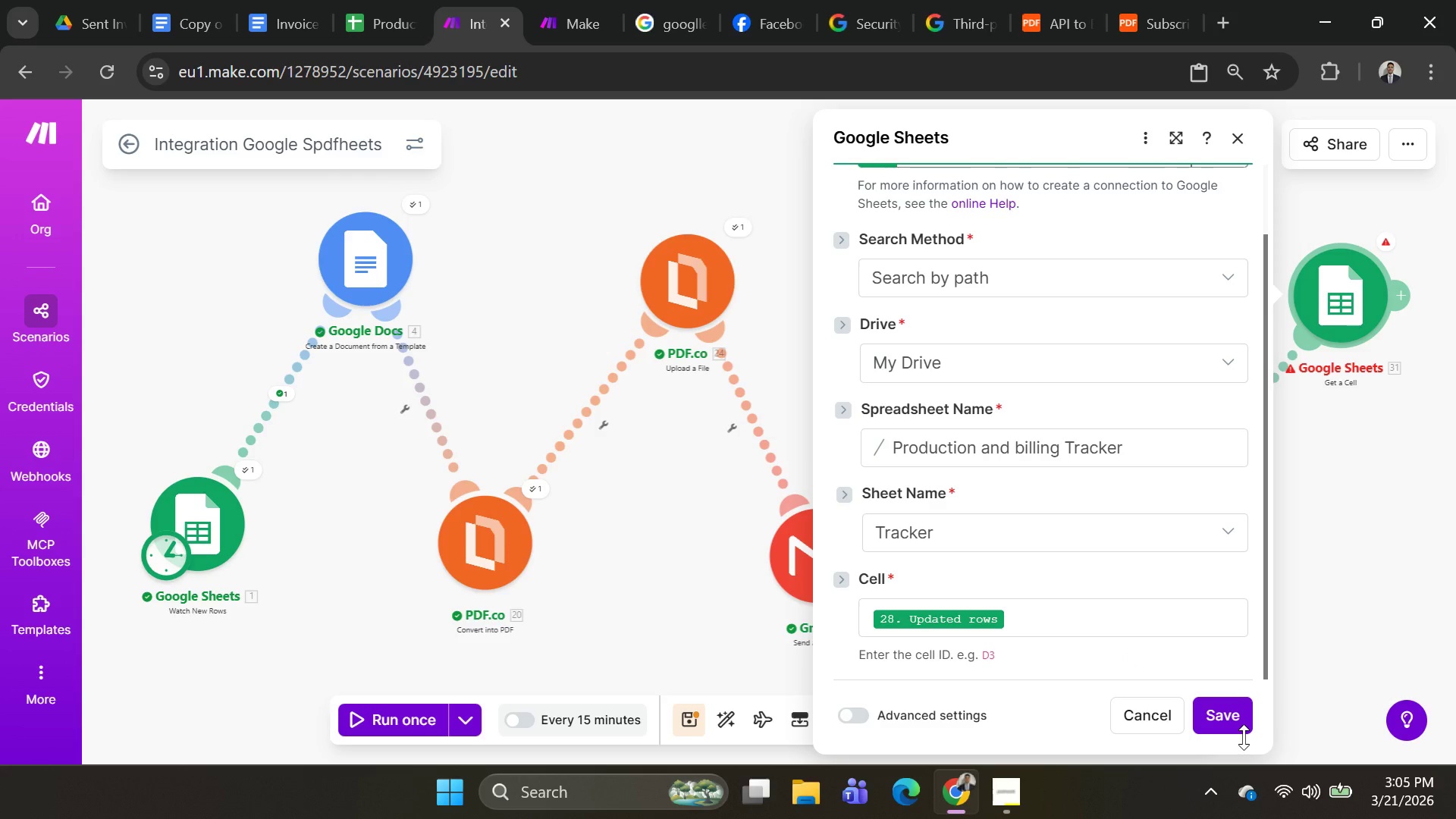 
left_click([1025, 615])
 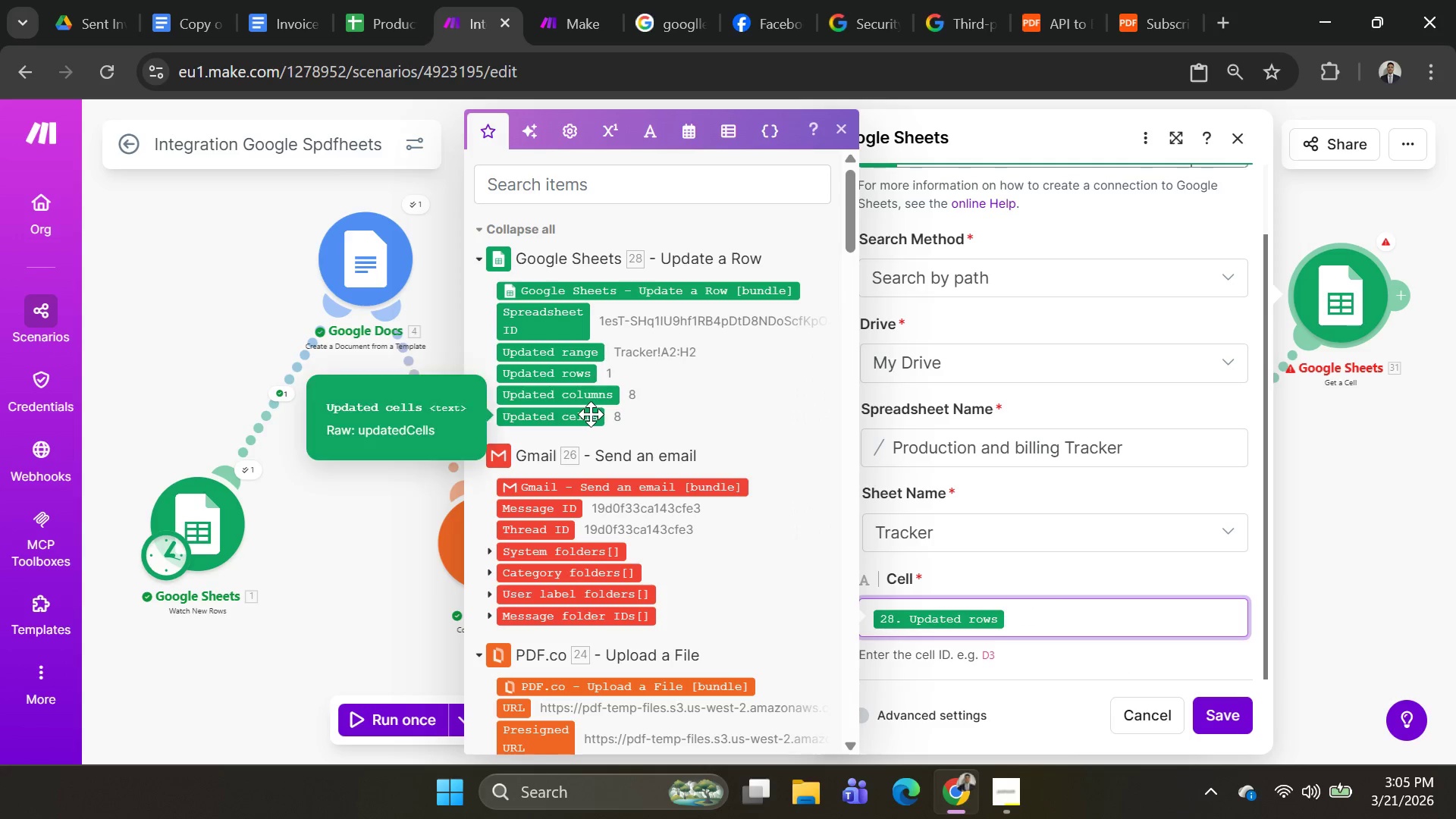 
scroll: coordinate [634, 482], scroll_direction: down, amount: 29.0
 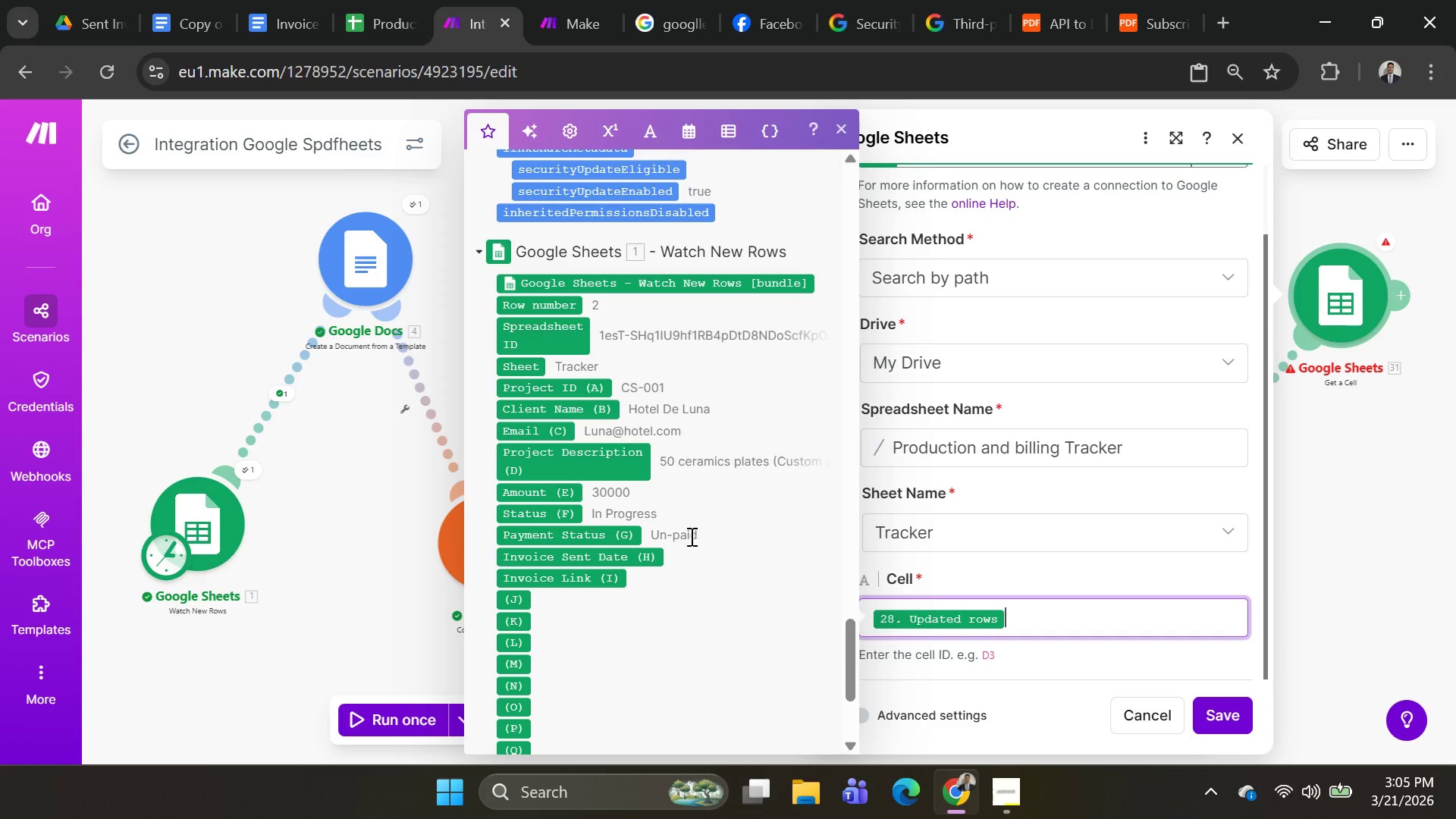 
wait(17.92)
 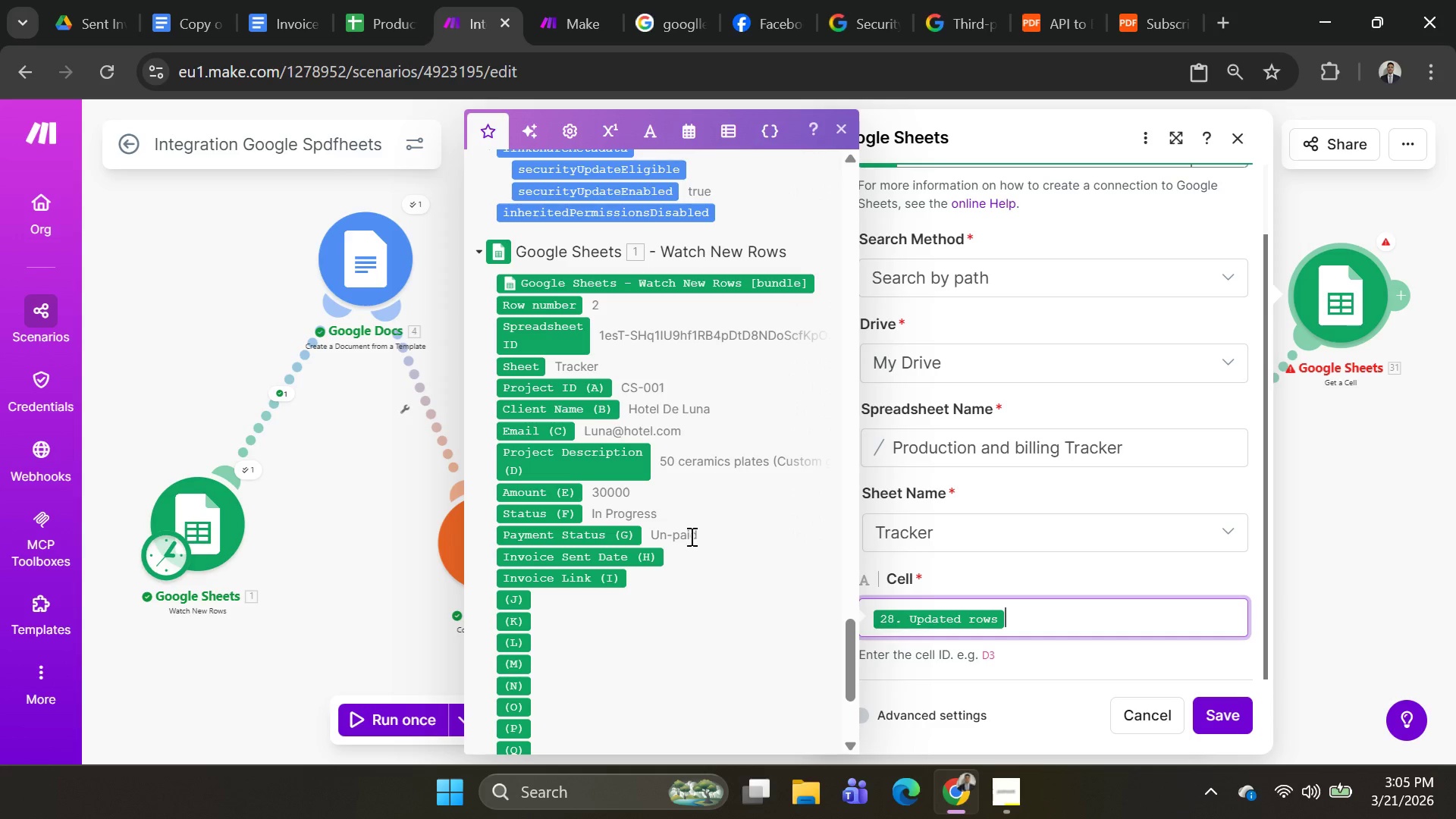 
scroll: coordinate [588, 368], scroll_direction: up, amount: 28.0
 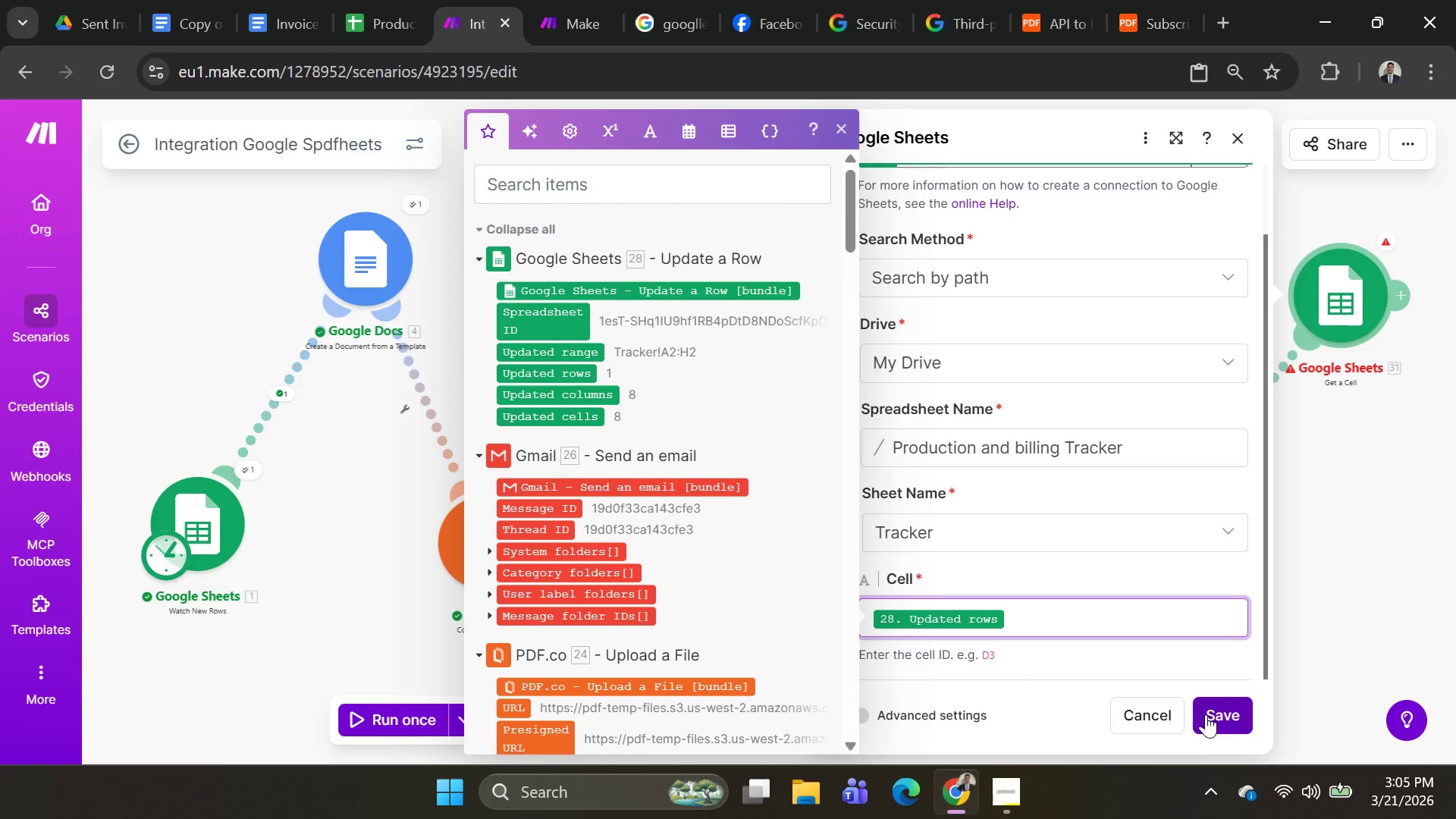 
wait(13.61)
 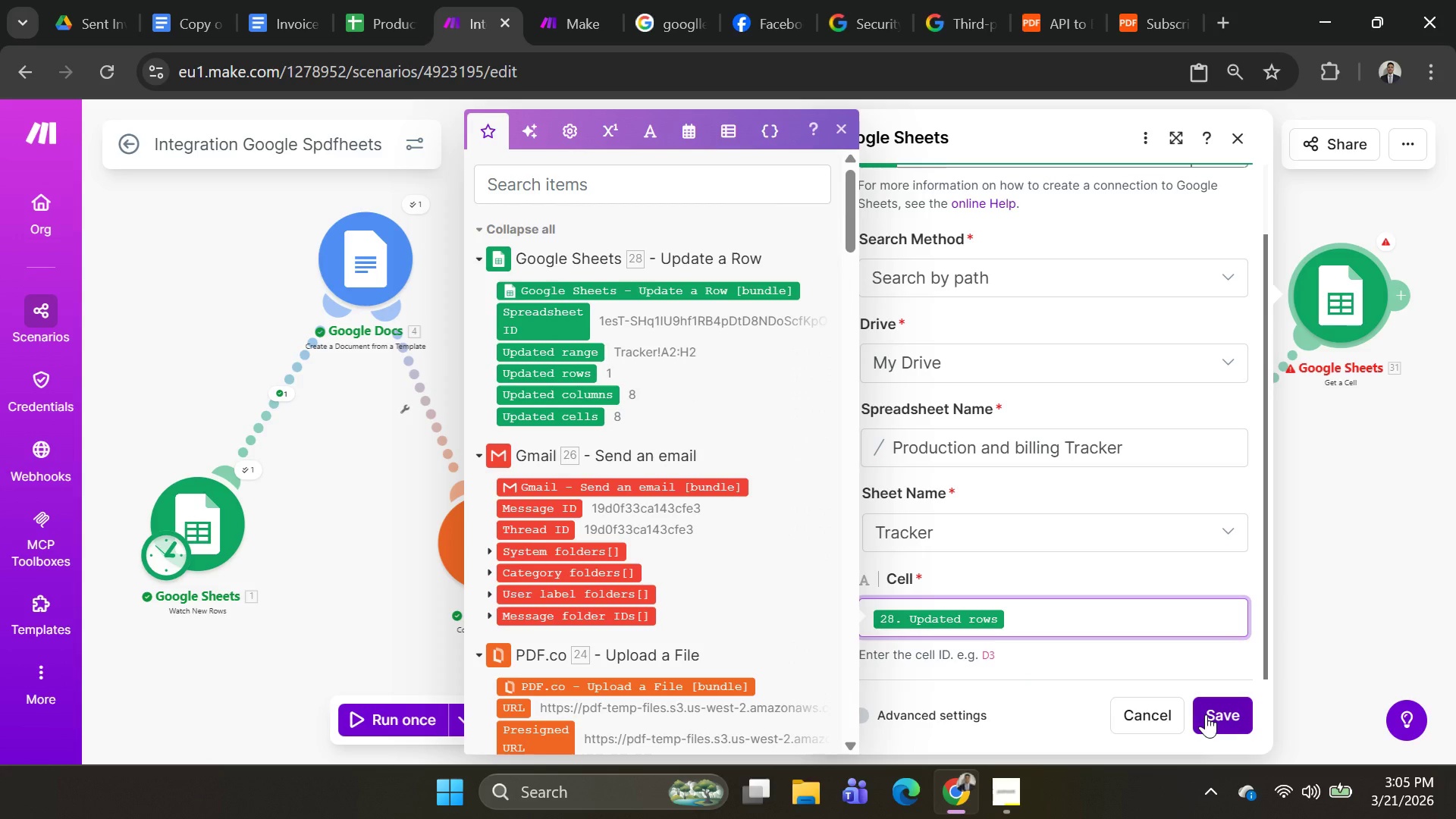 
key(Backspace)
 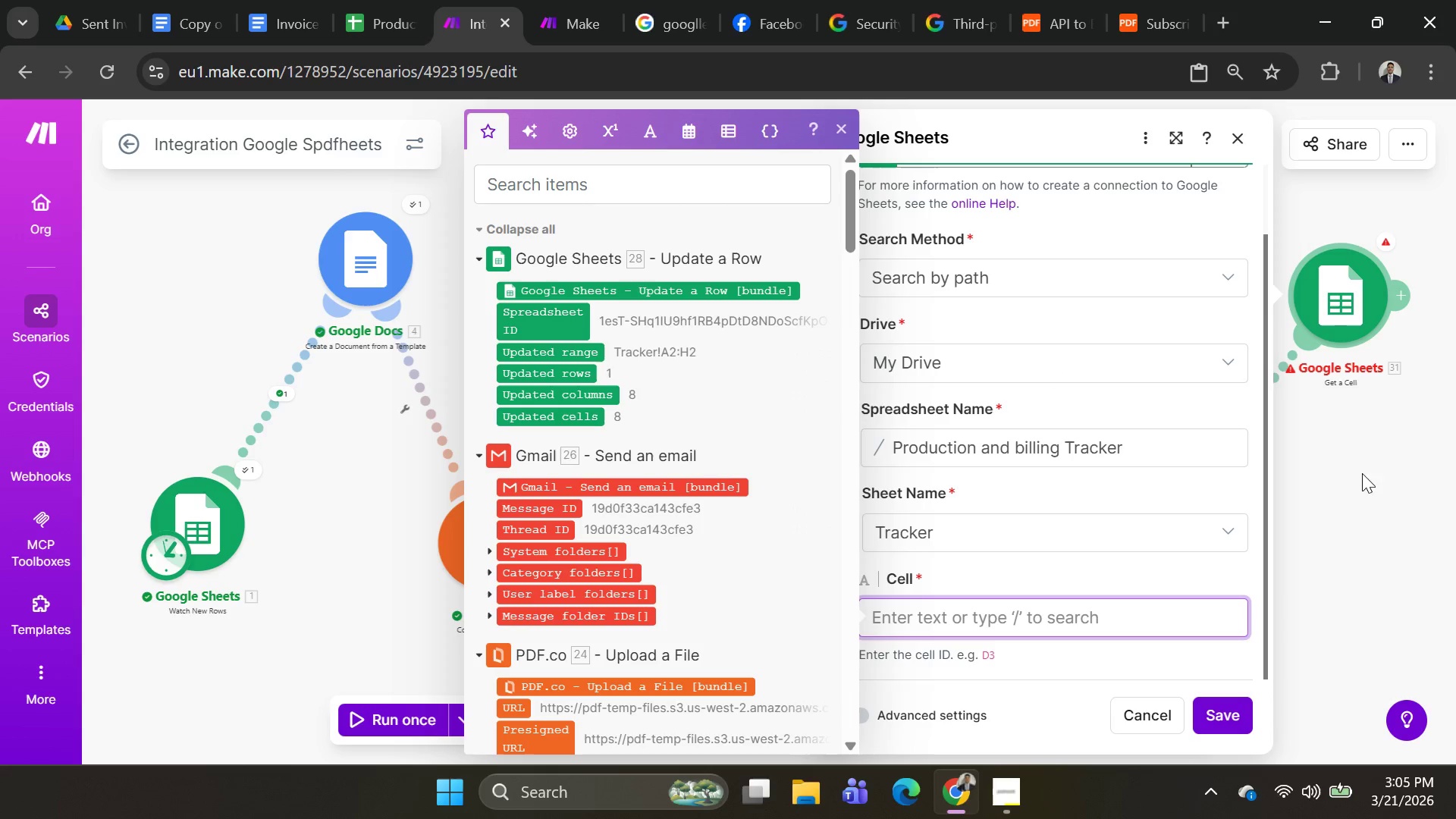 
left_click([1378, 481])
 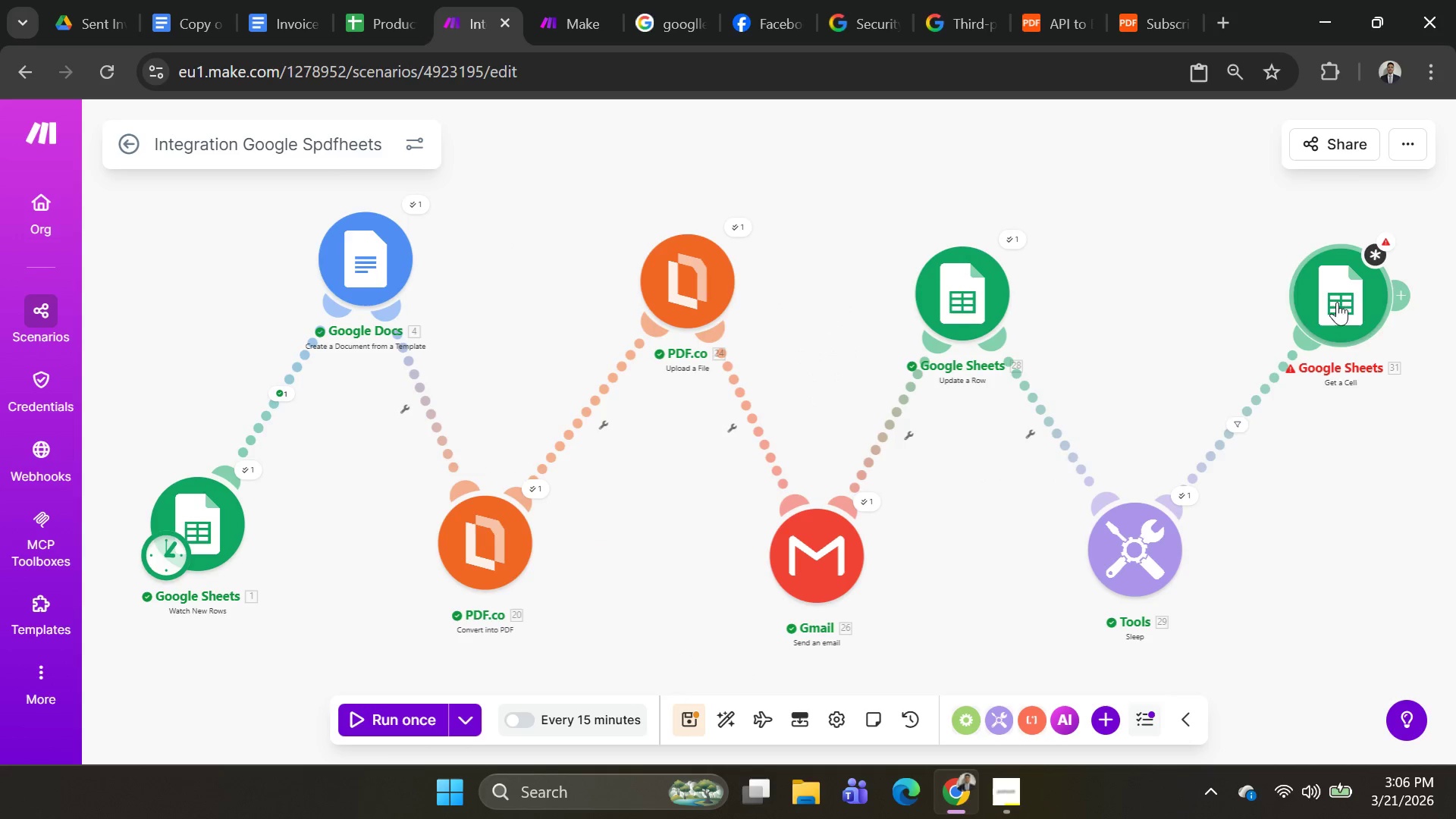 
left_click([1401, 297])
 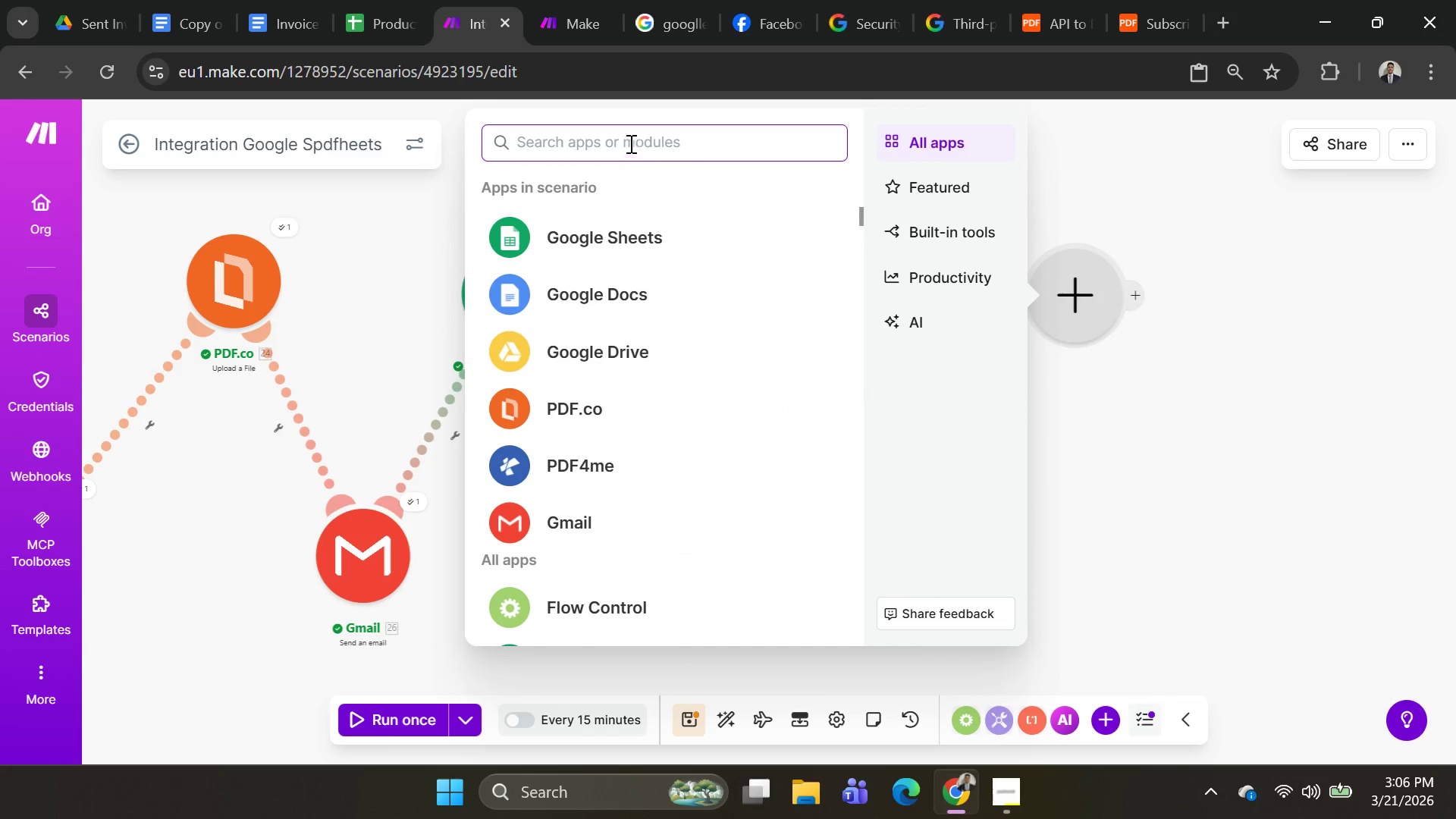 
left_click([629, 140])
 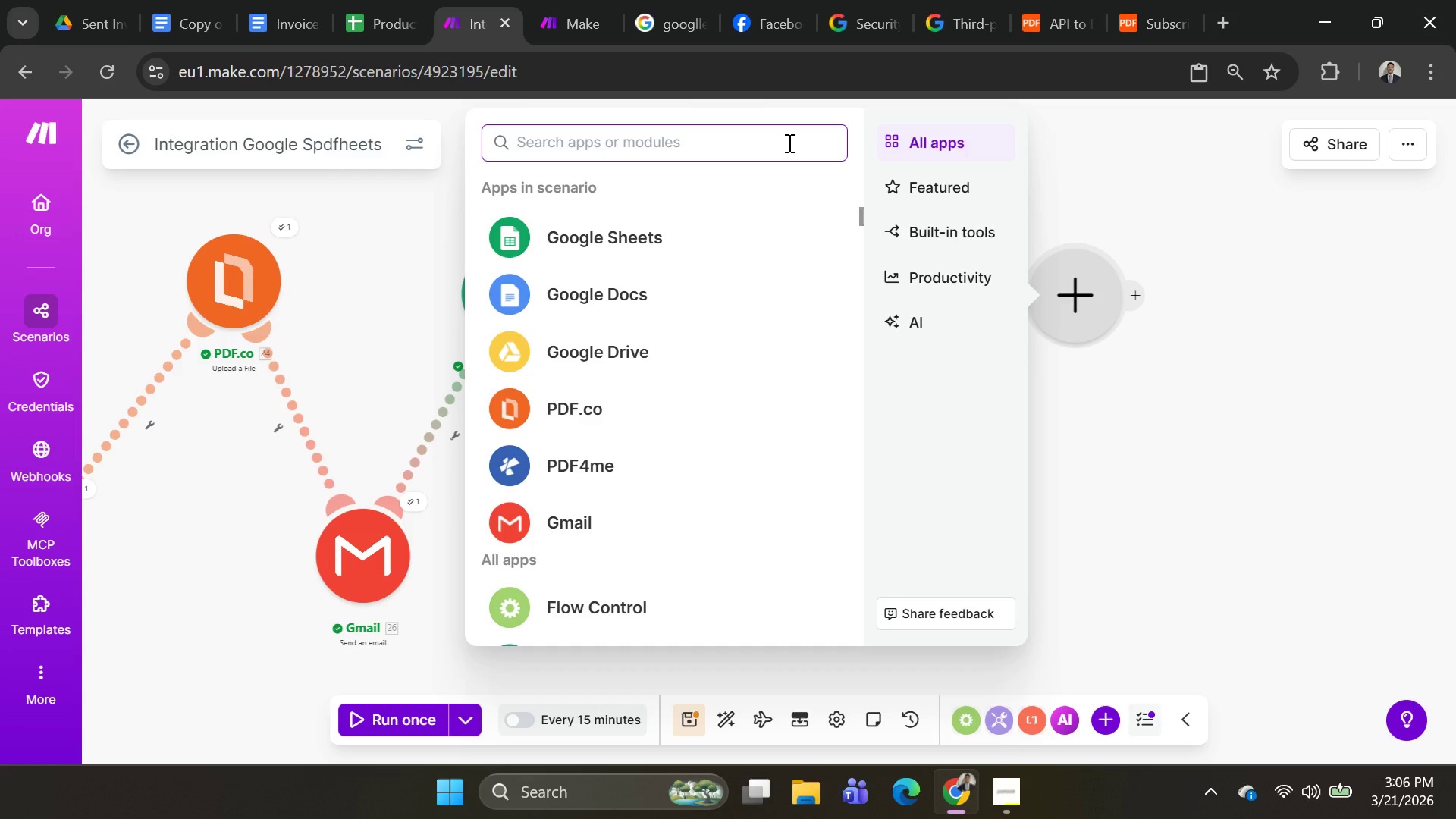 
wait(33.34)
 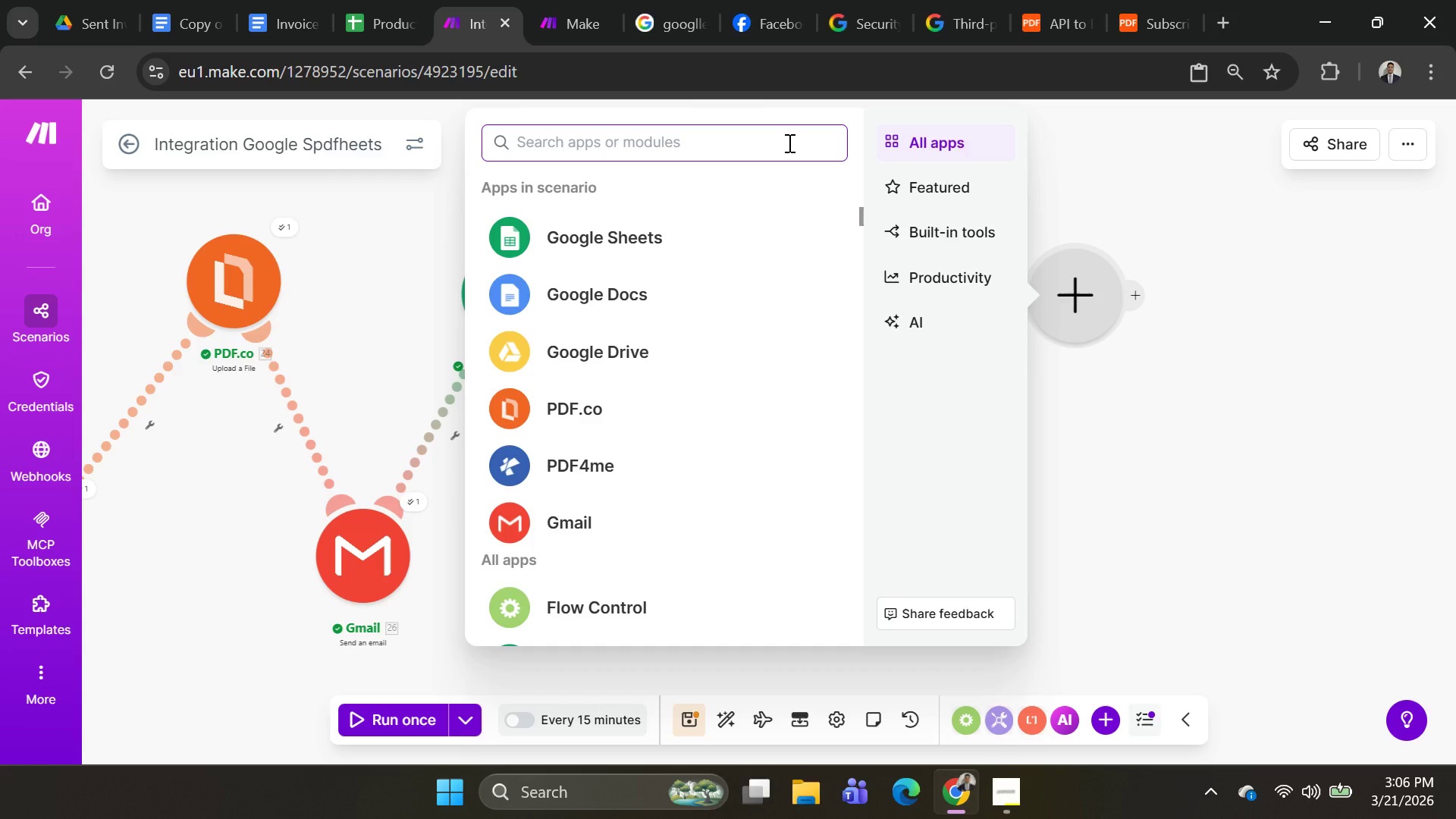 
left_click([1277, 239])
 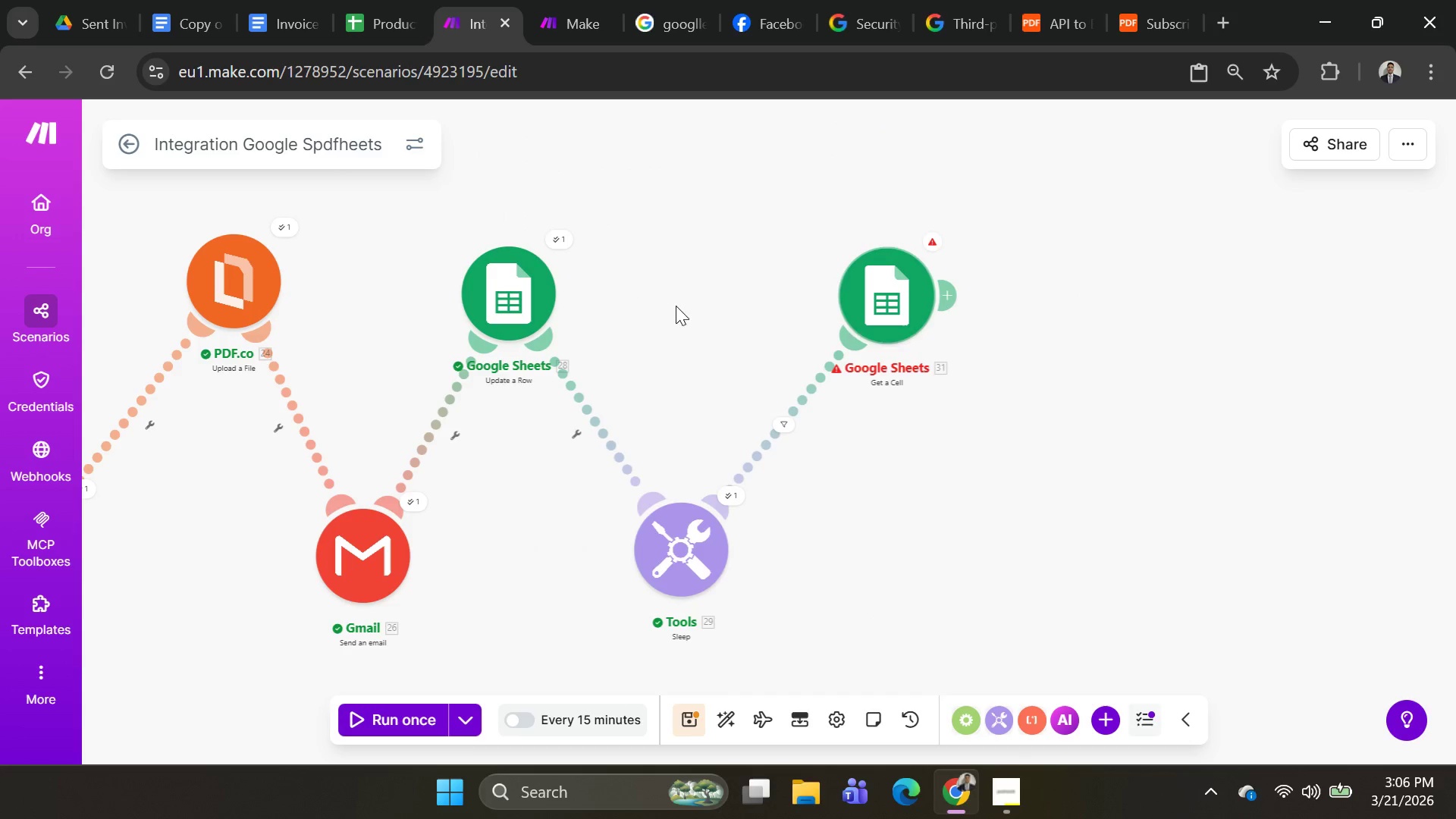 
left_click([880, 321])
 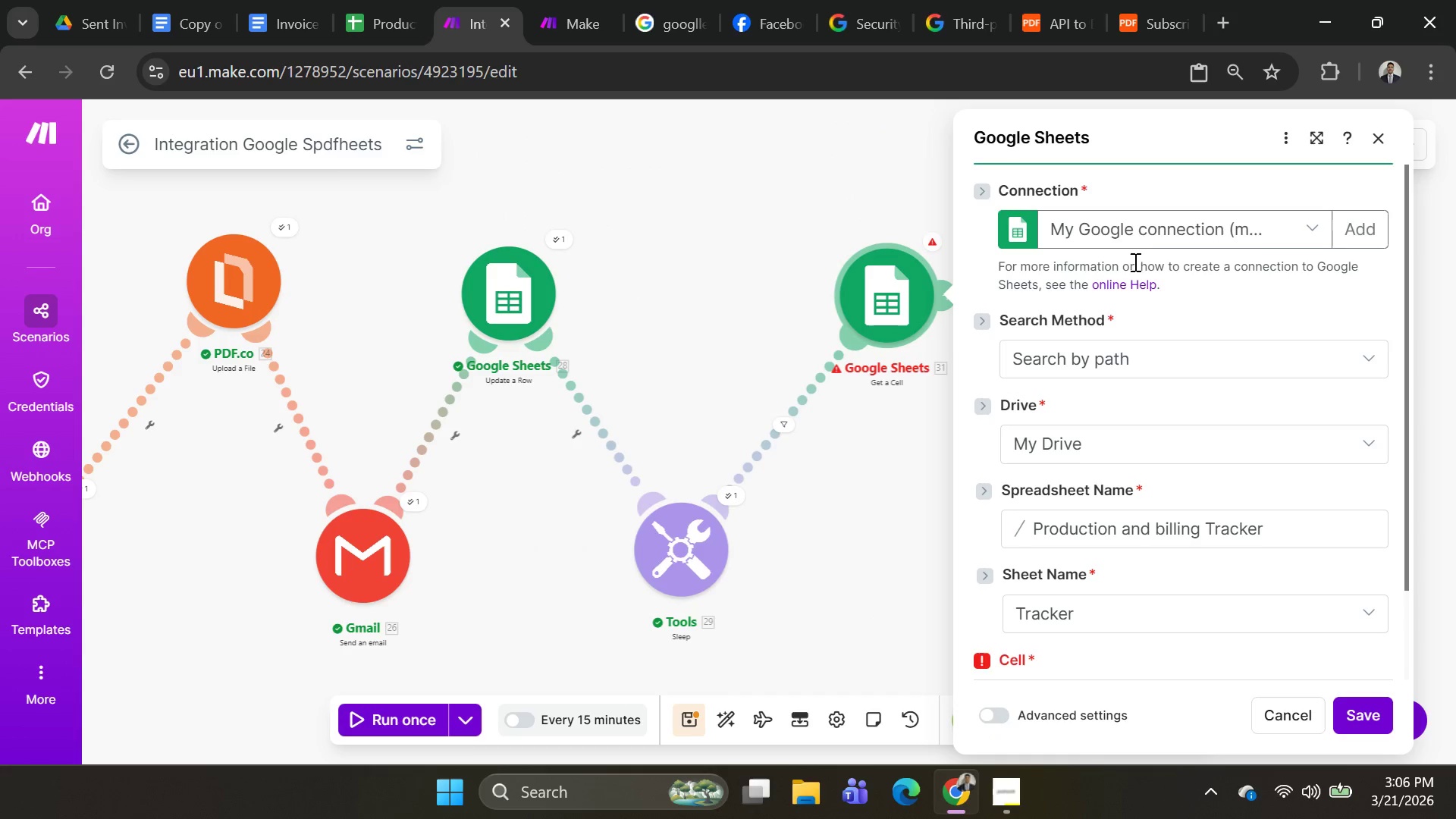 
left_click([1182, 242])
 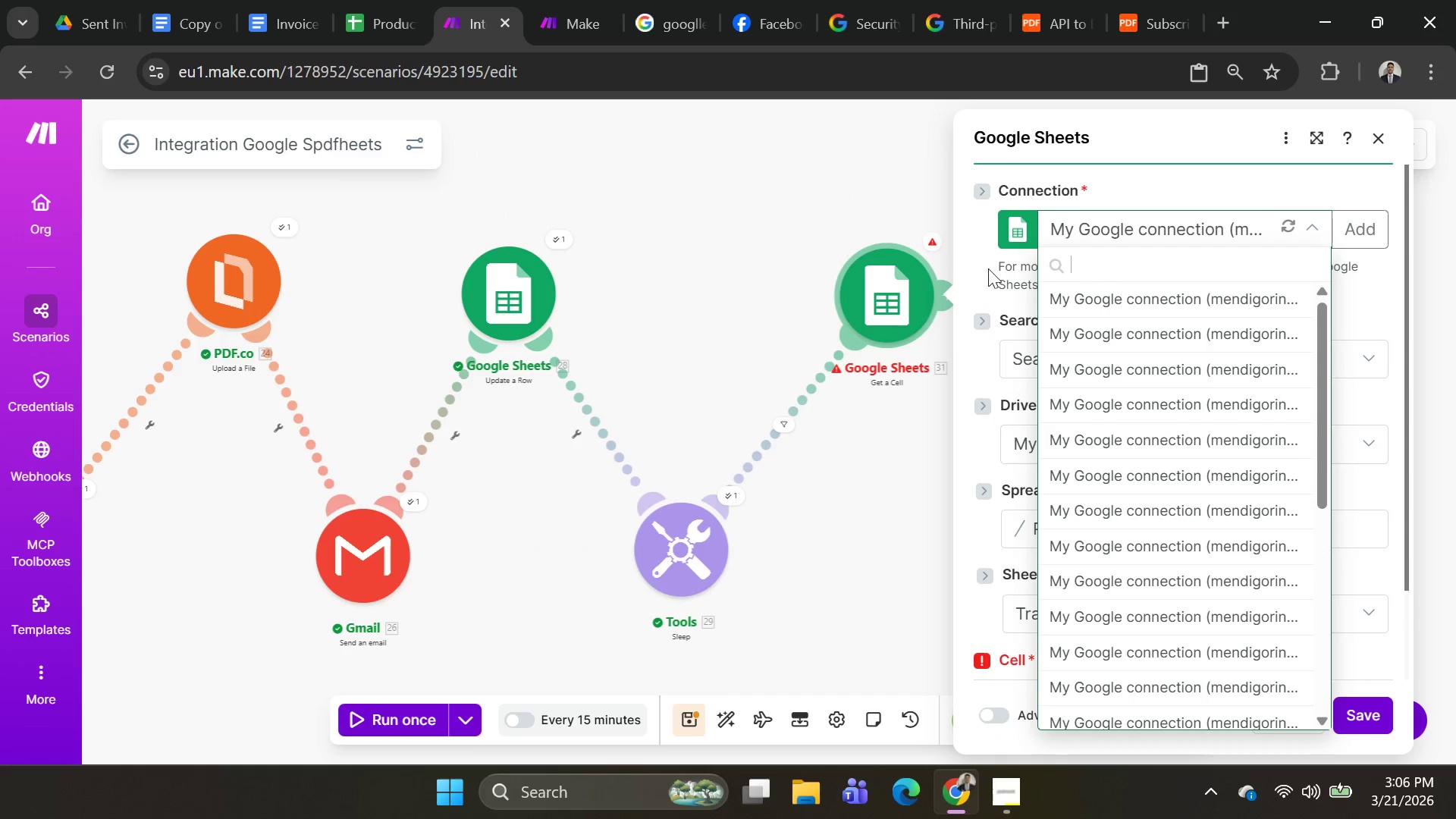 
left_click([874, 290])
 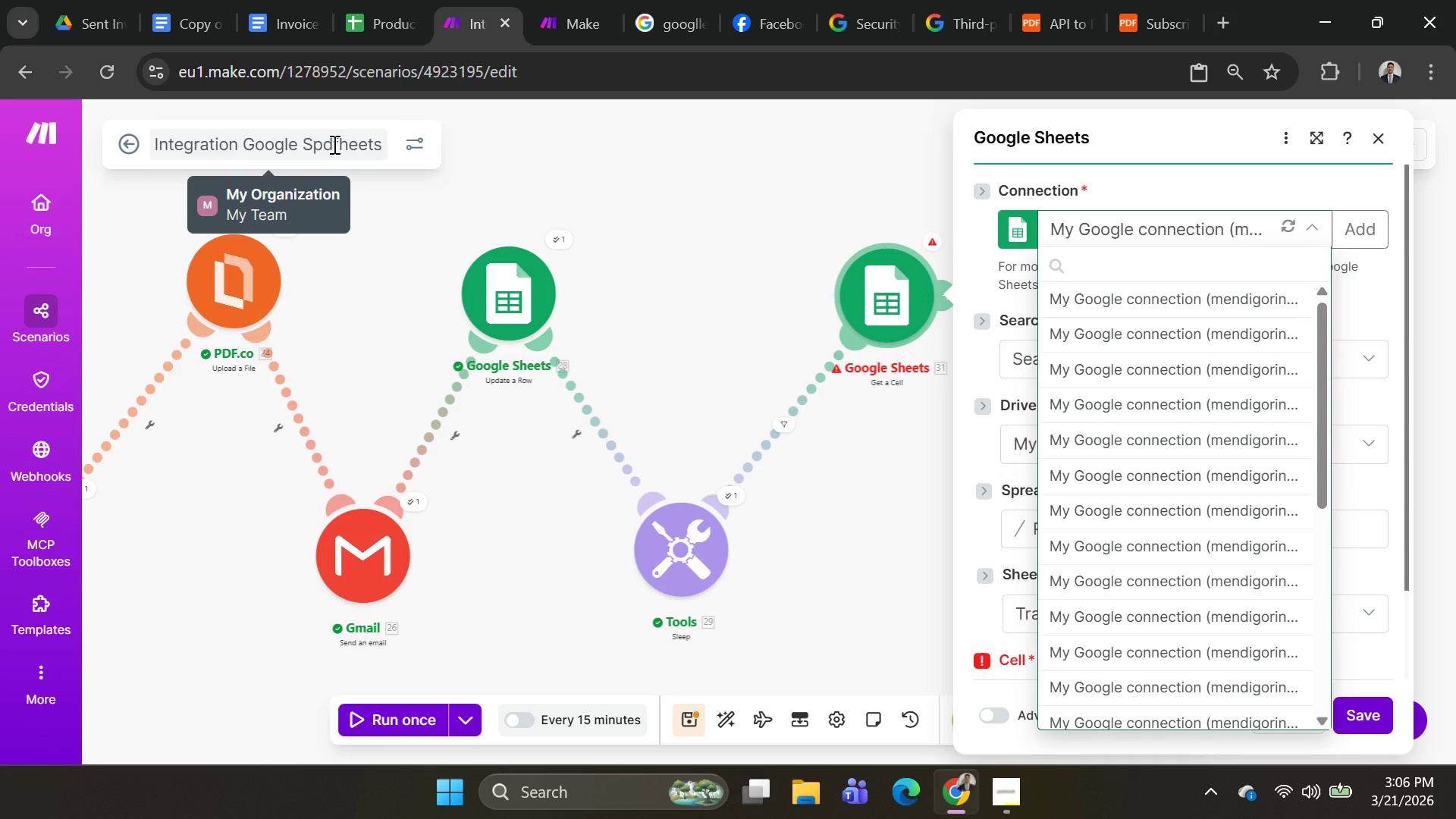 
left_click([333, 144])
 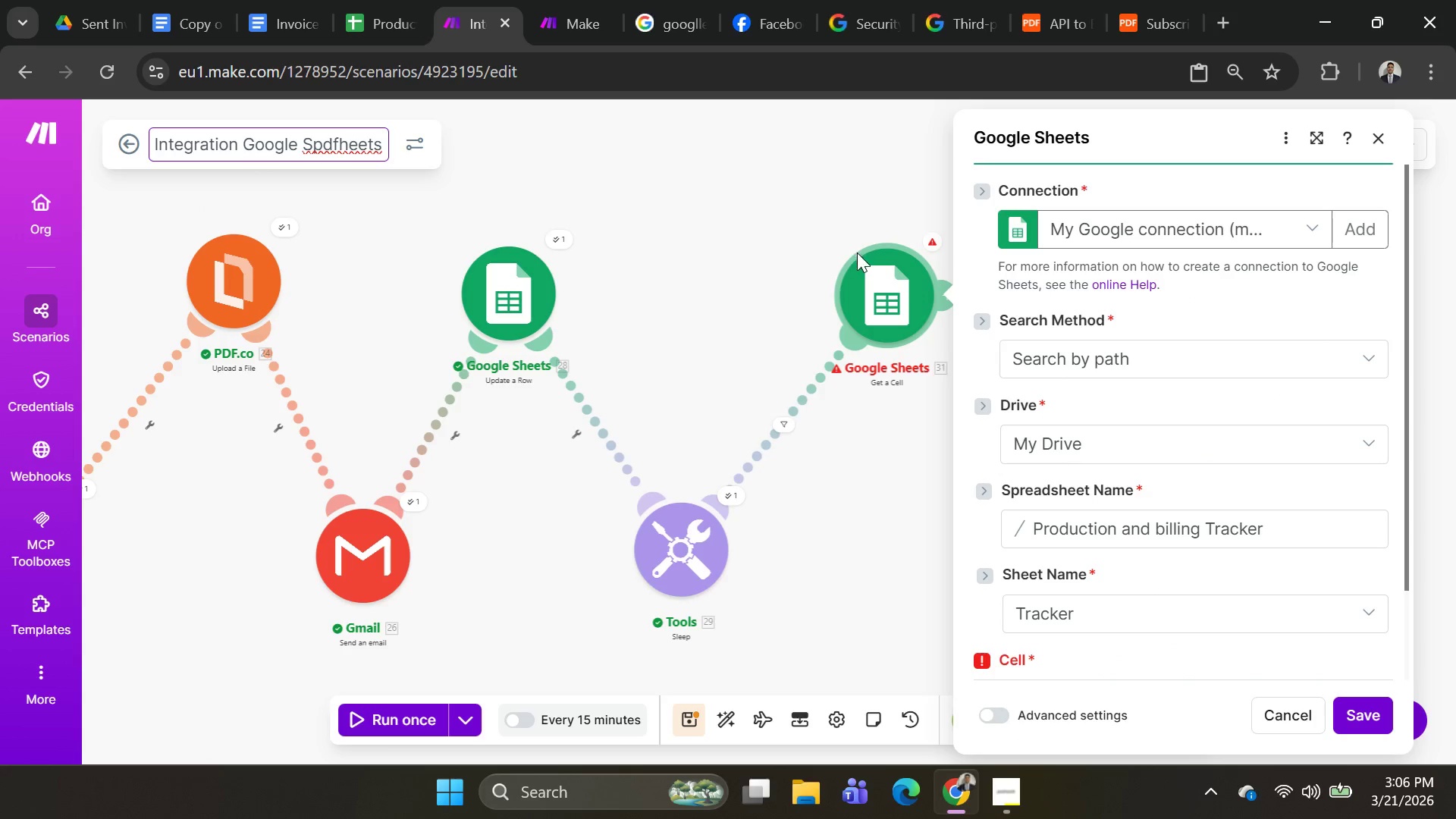 
right_click([850, 266])
 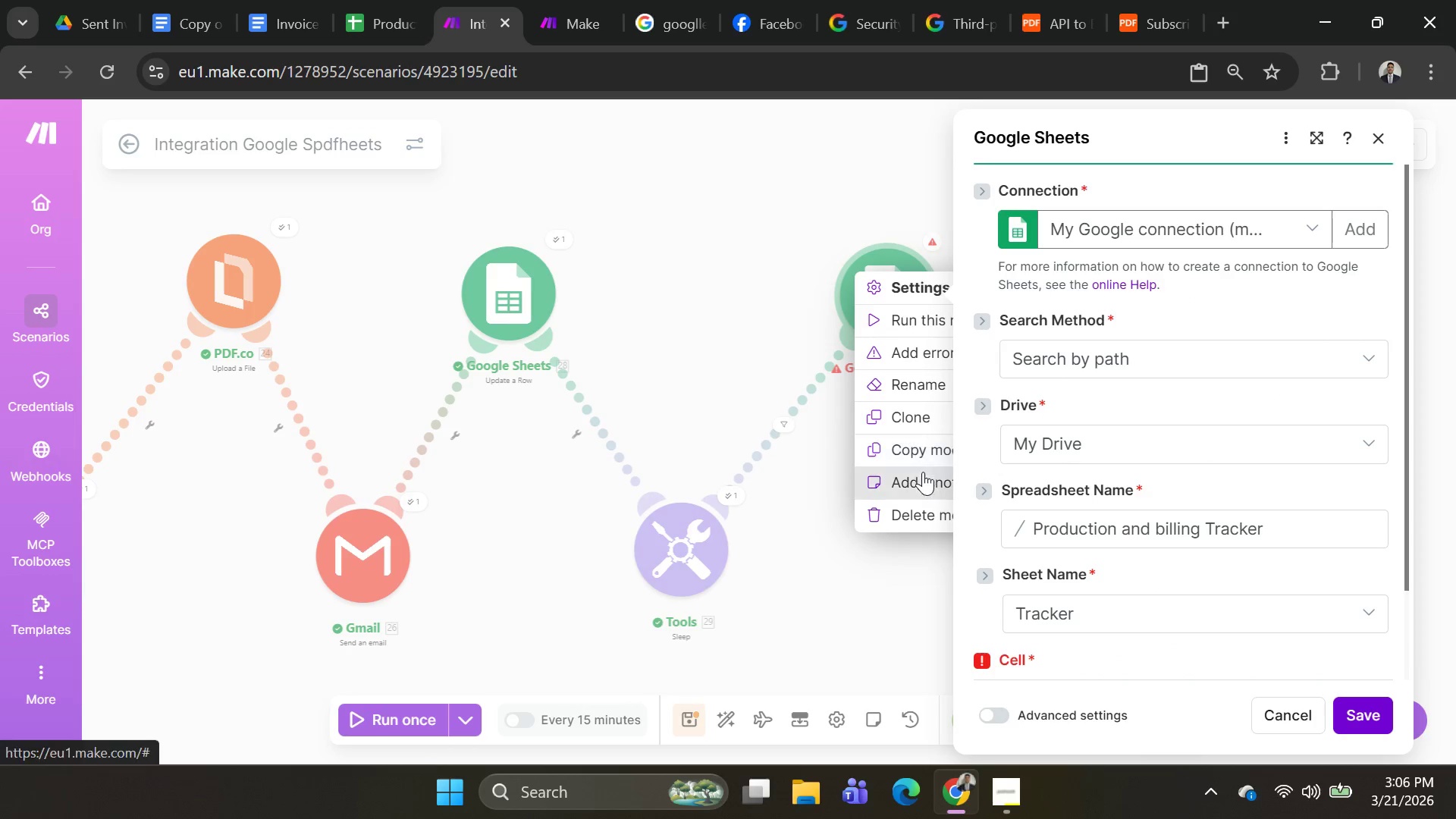 
left_click([918, 506])
 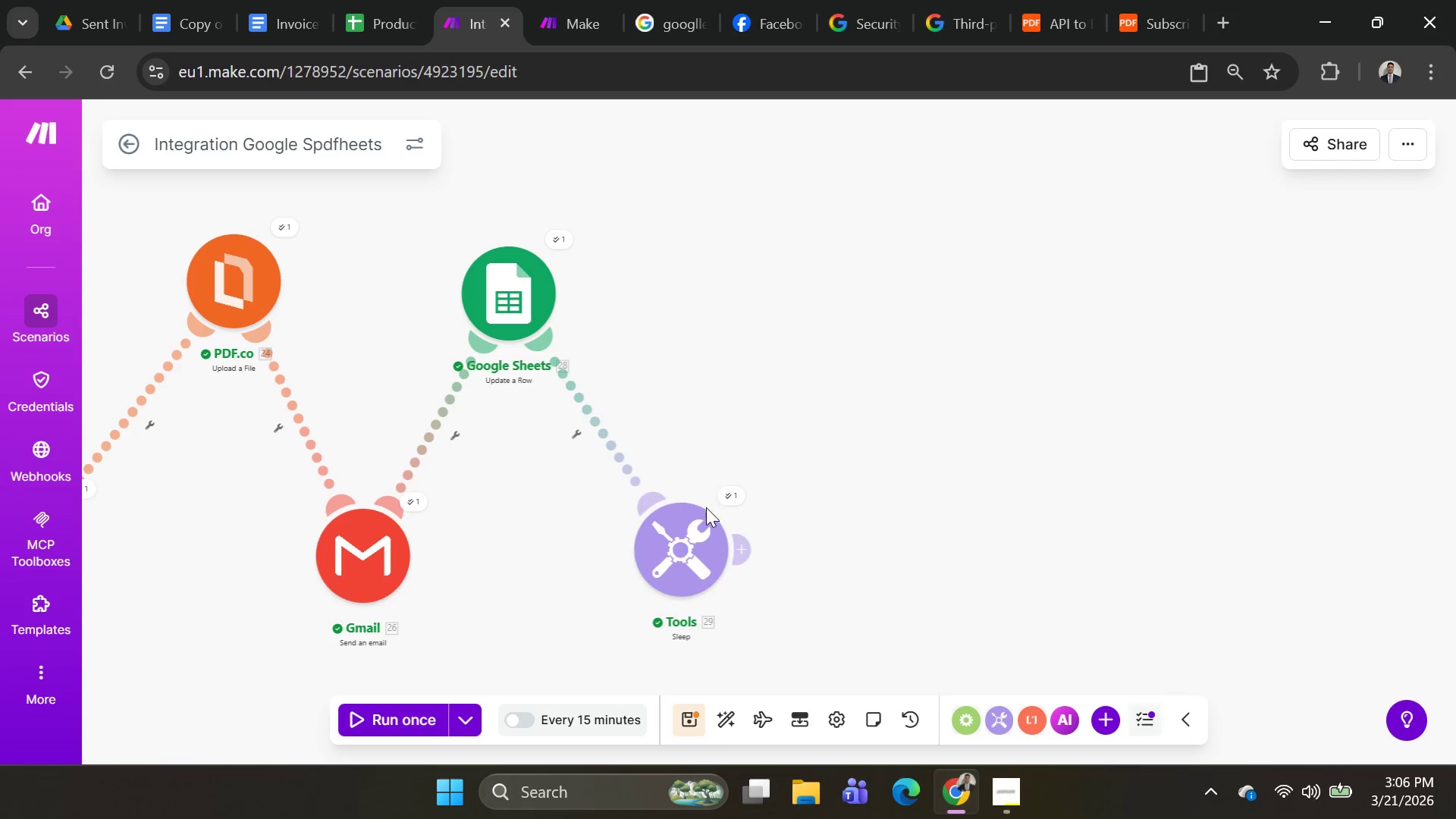 
left_click([703, 529])
 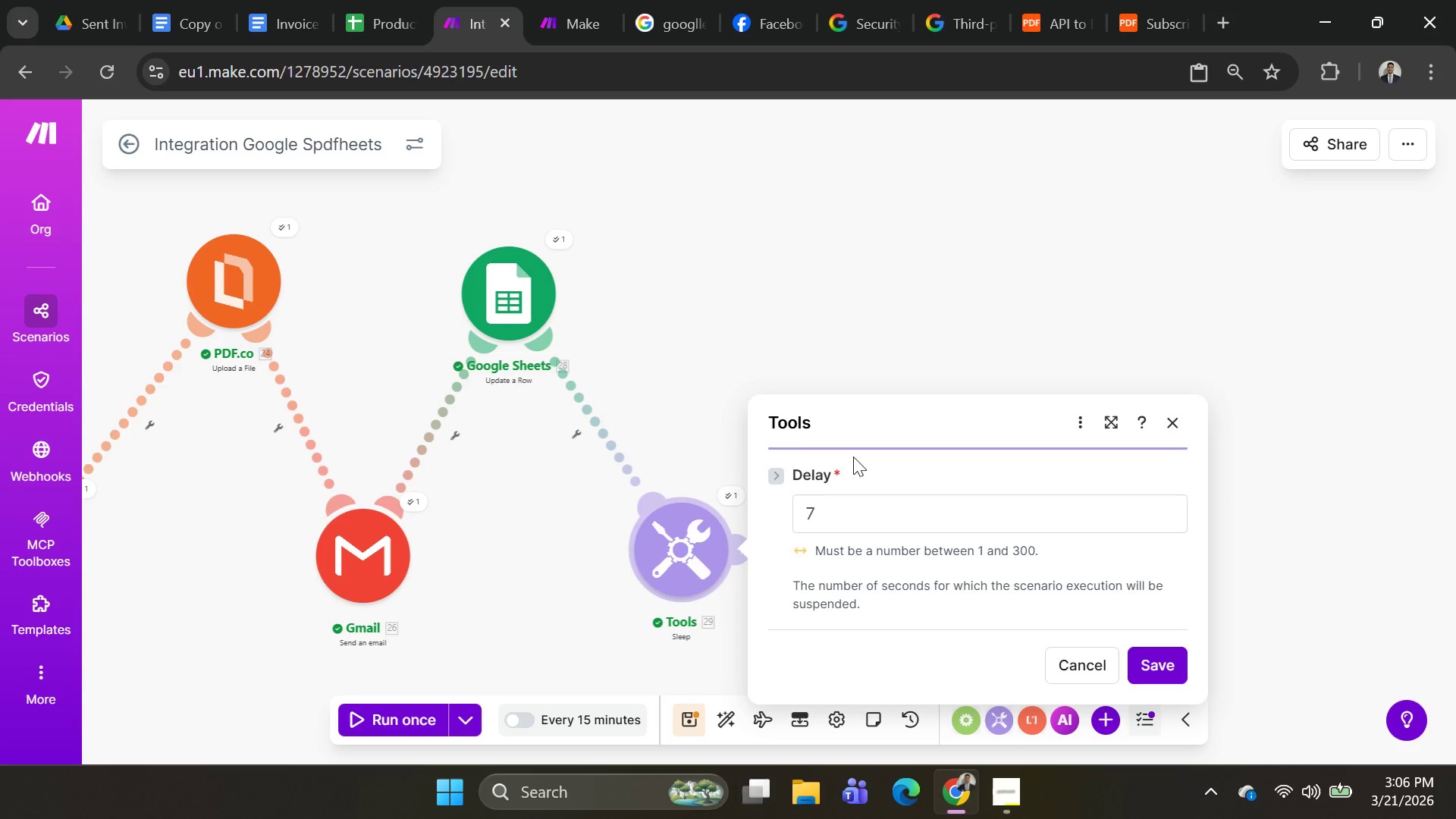 
left_click([774, 311])
 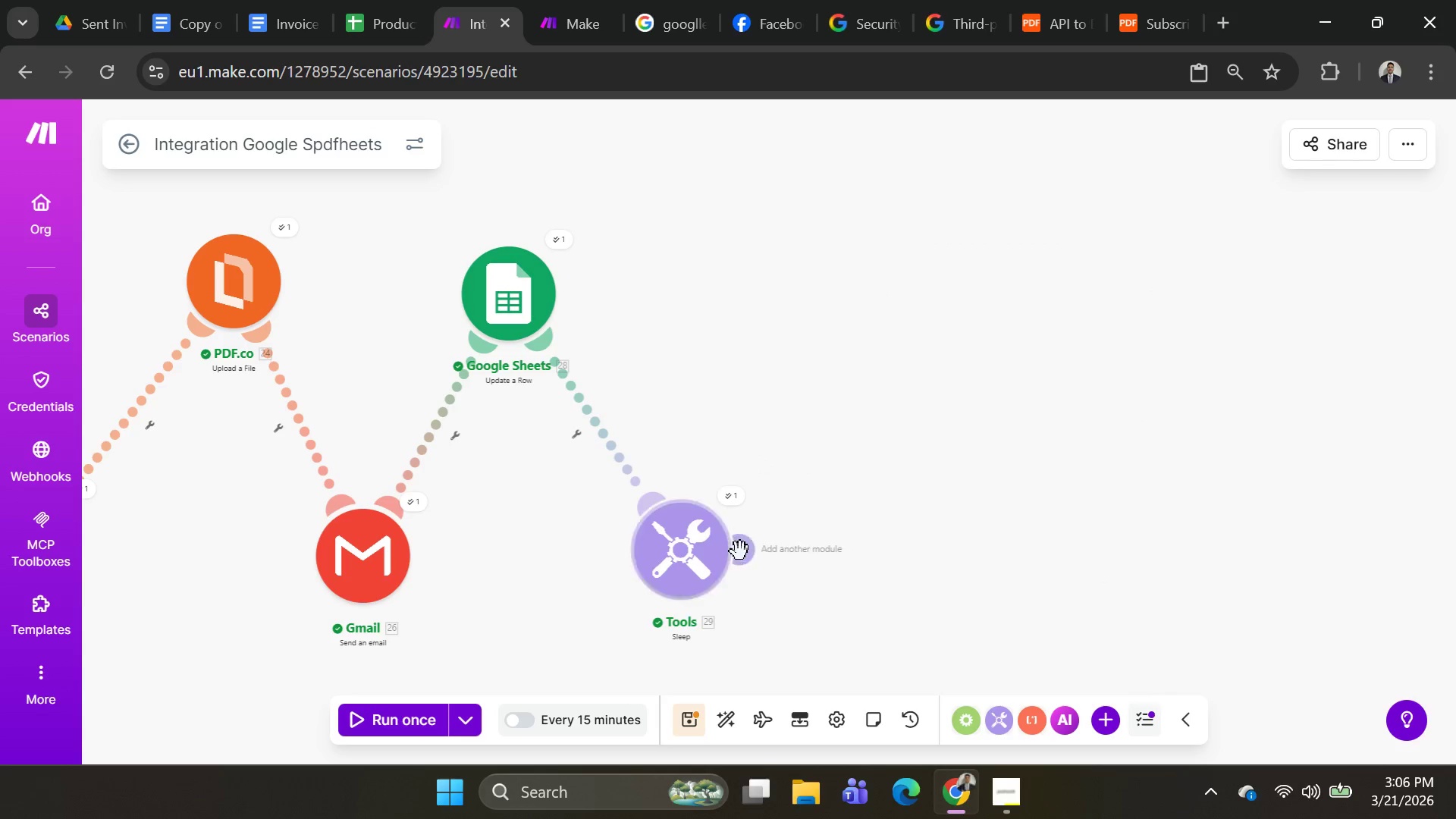 
left_click([740, 551])
 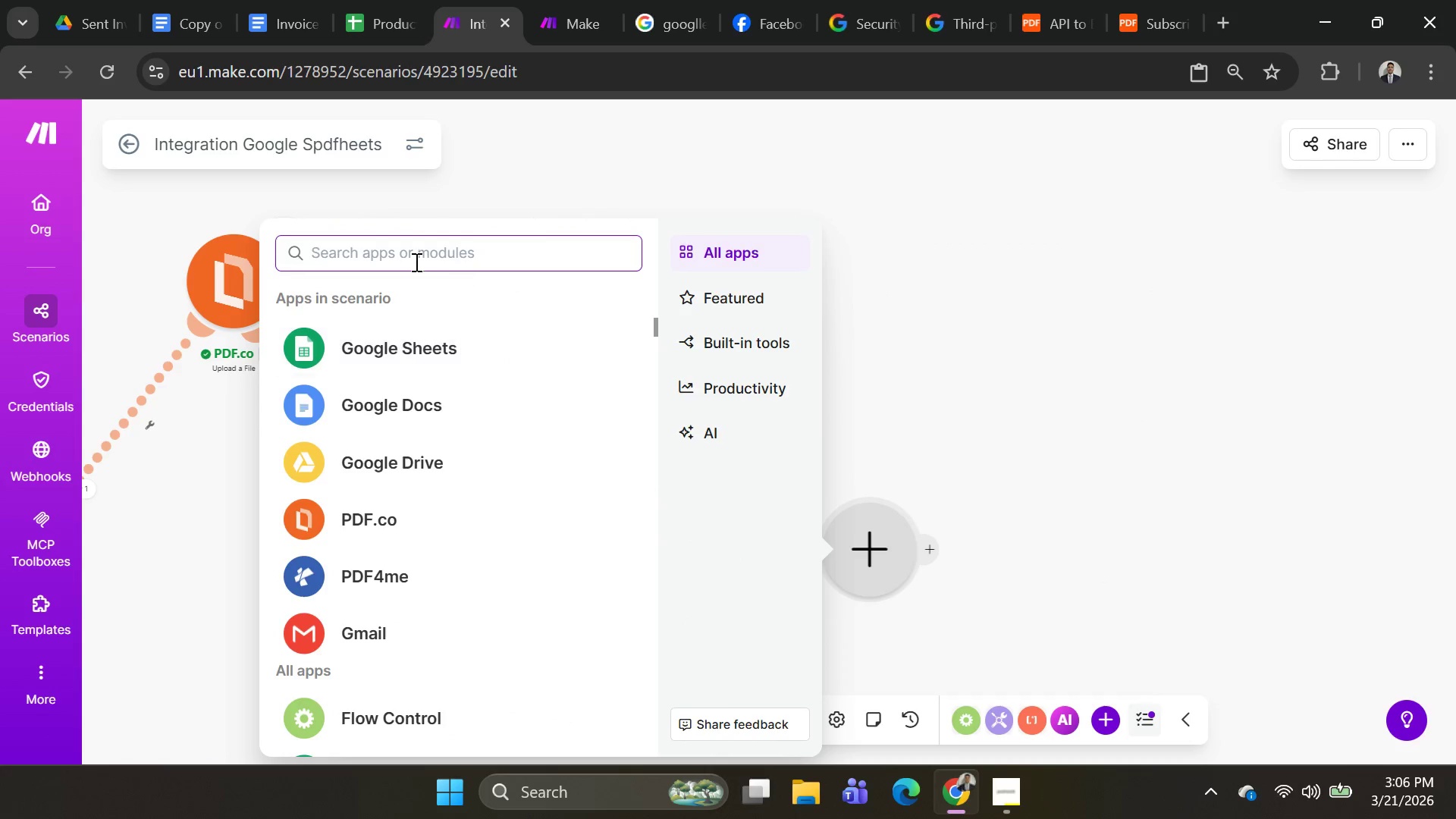 
left_click([414, 261])
 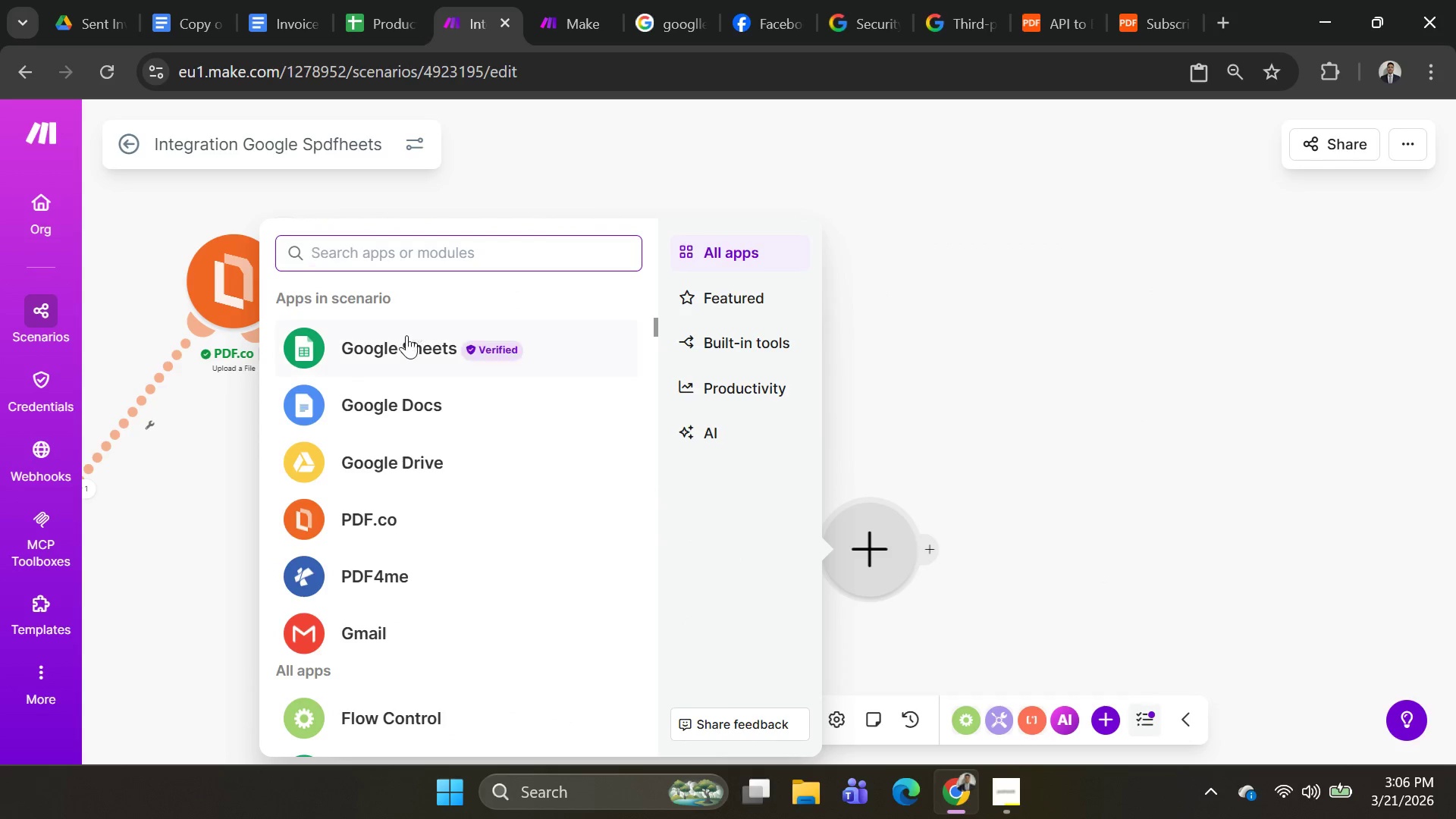 
left_click([405, 337])
 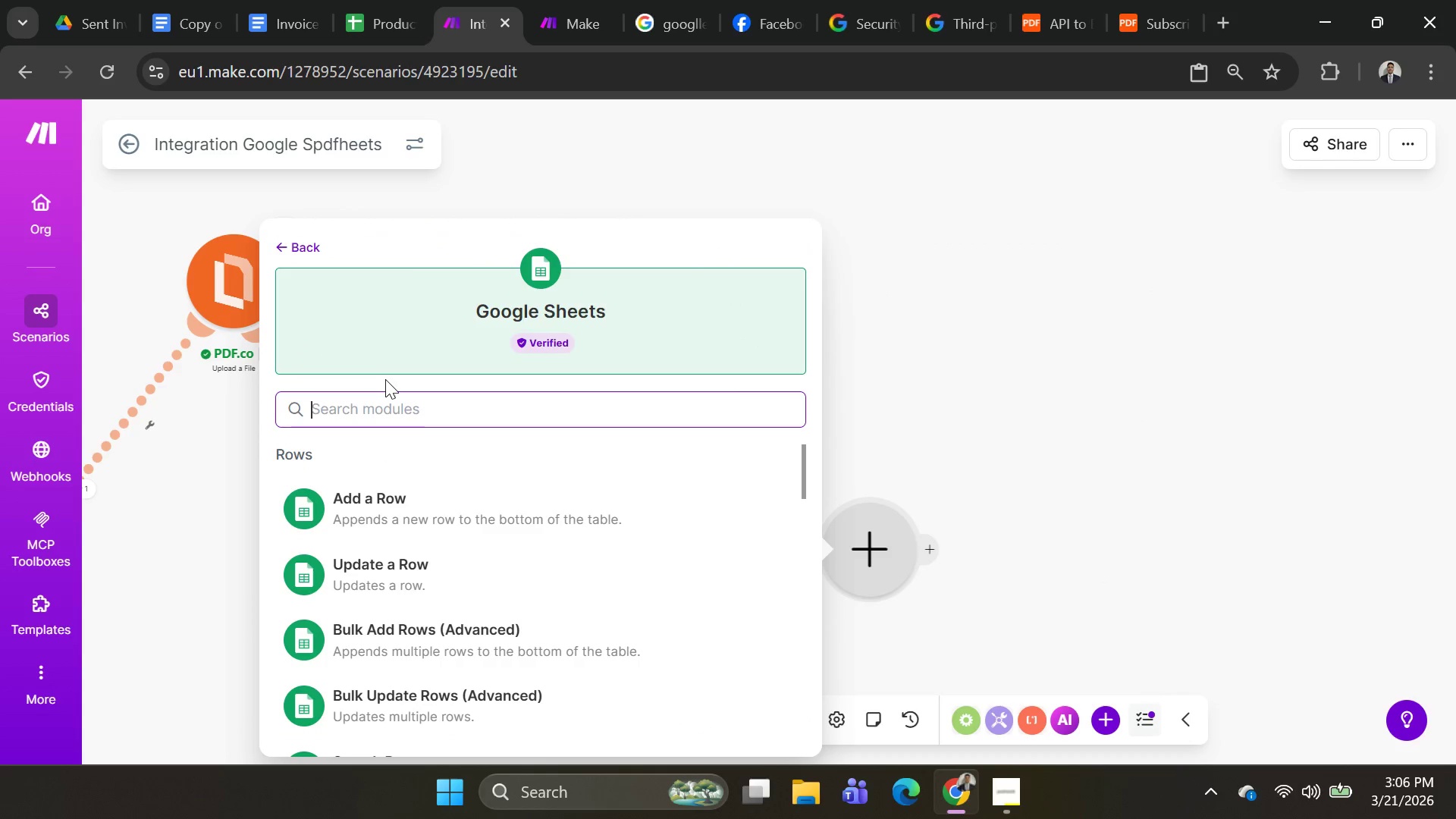 
key(W)
 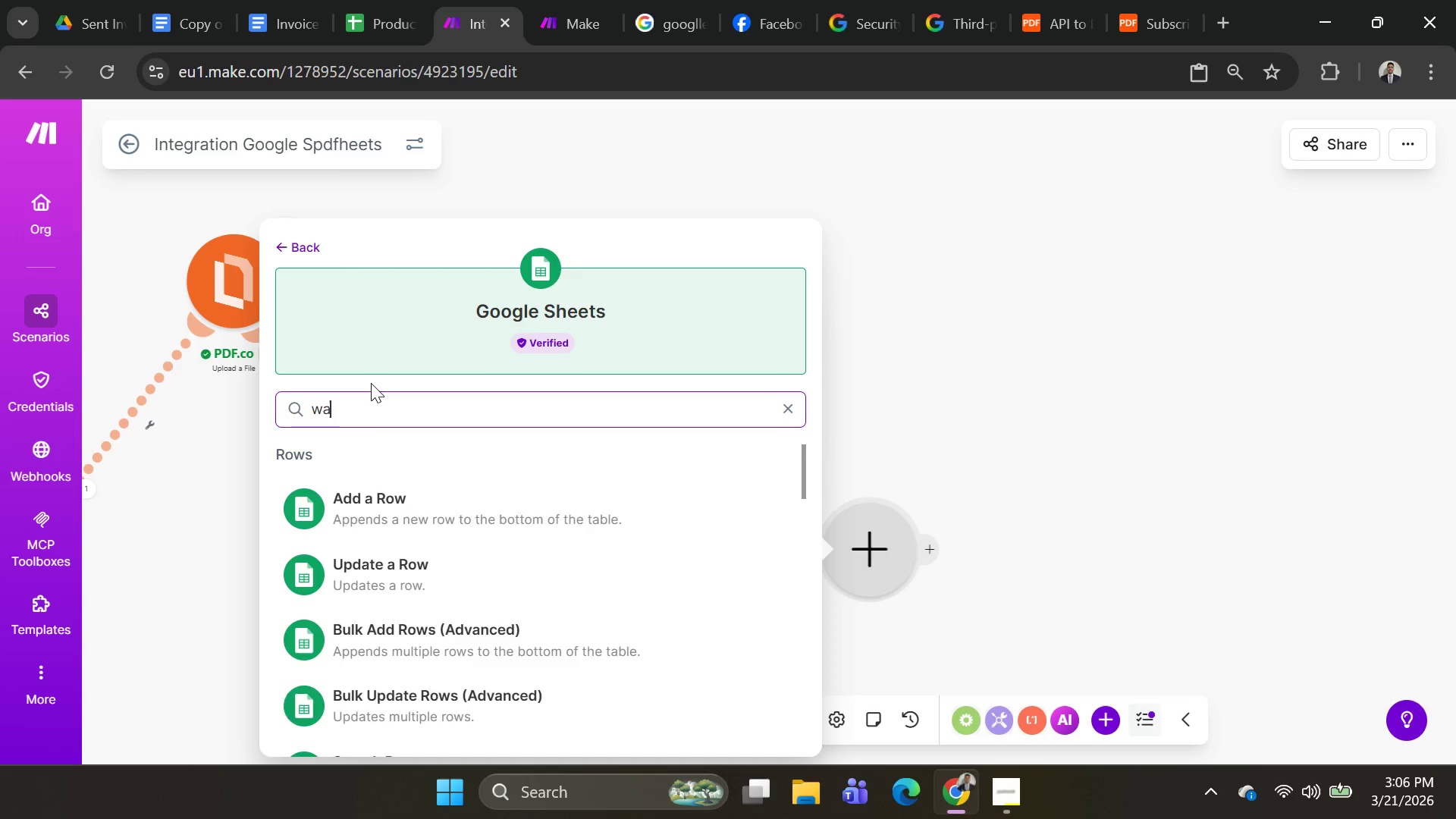 
key(A)
 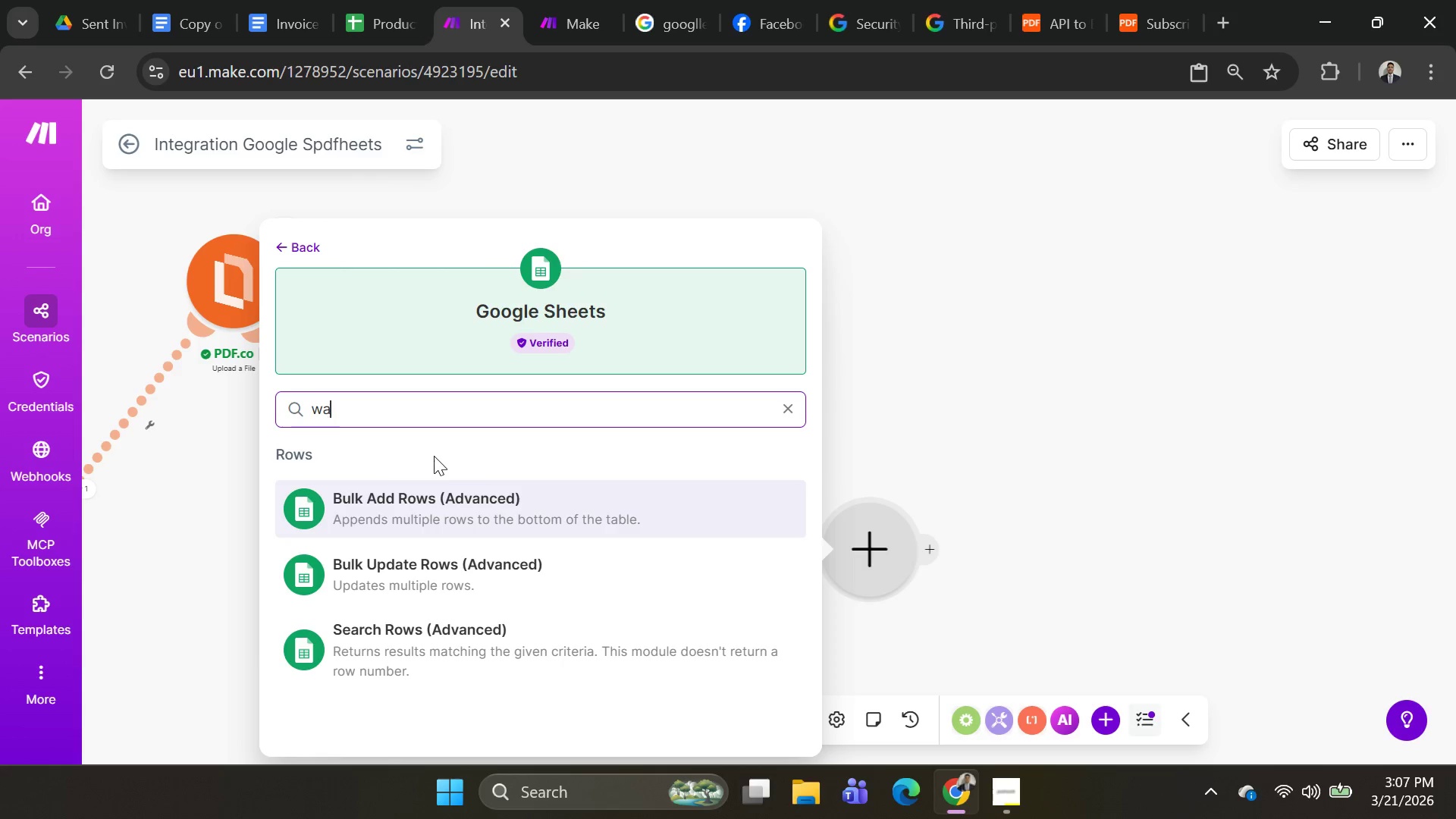 
type(tc)
 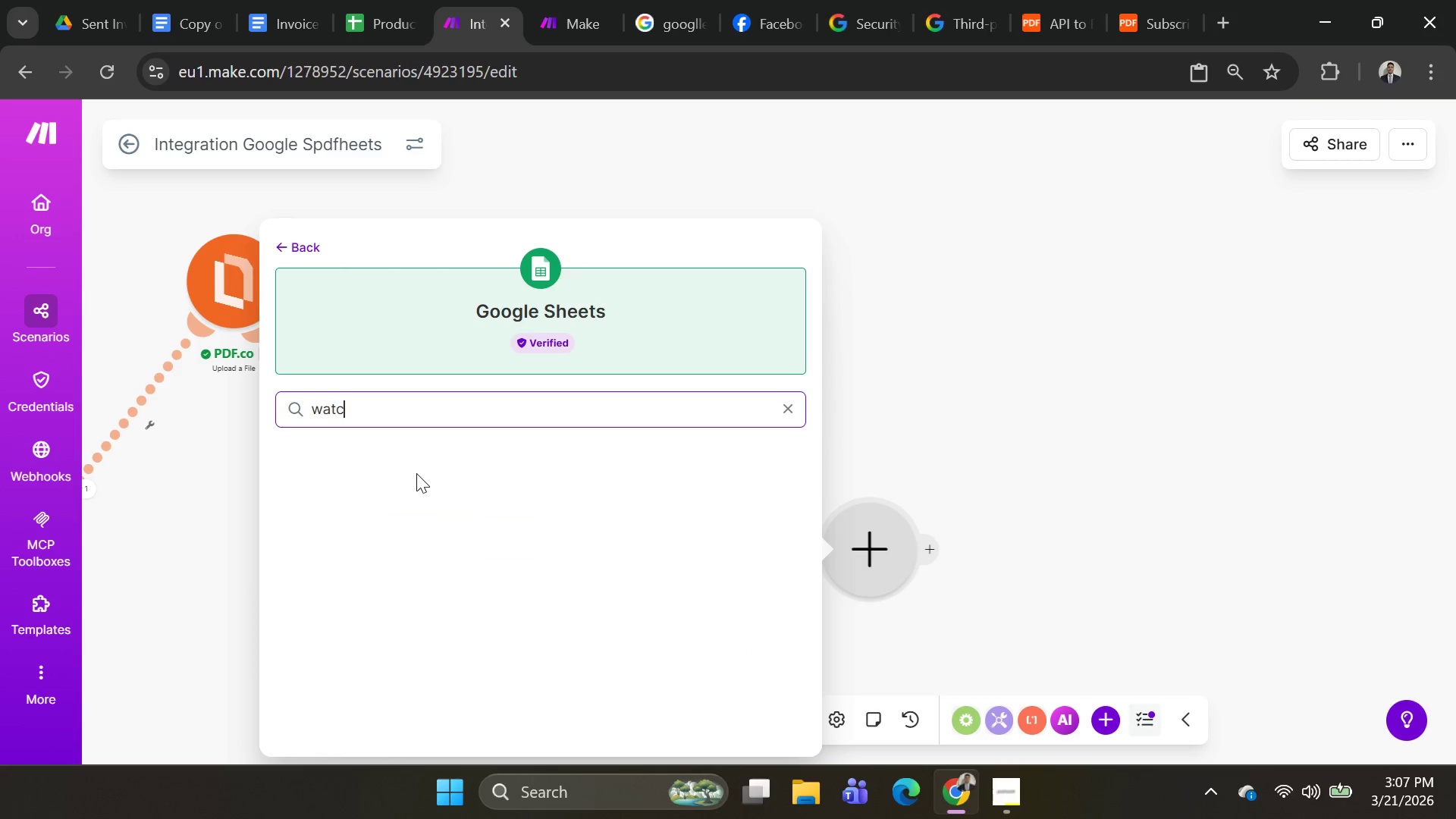 
key(H)
 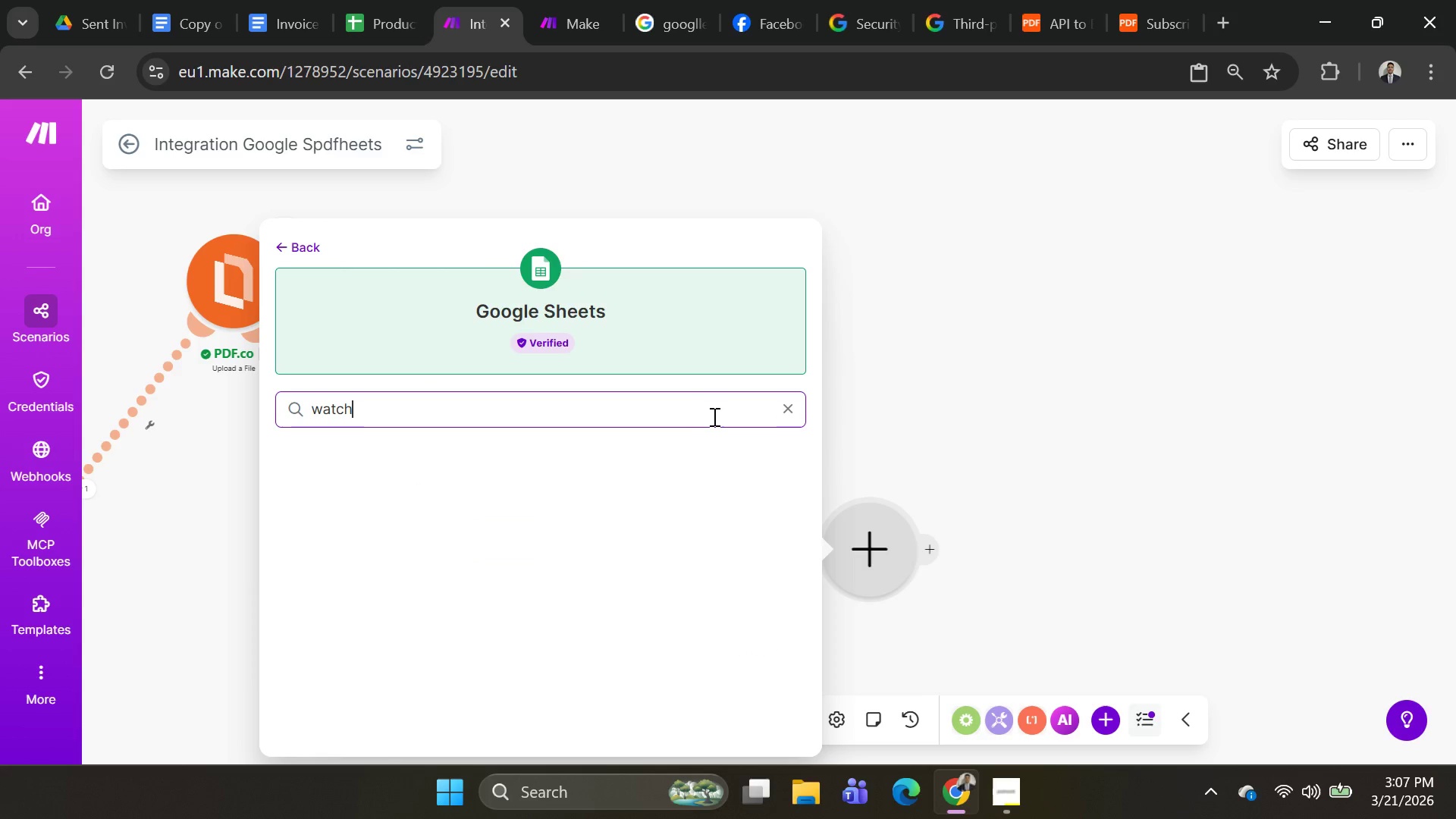 
wait(5.51)
 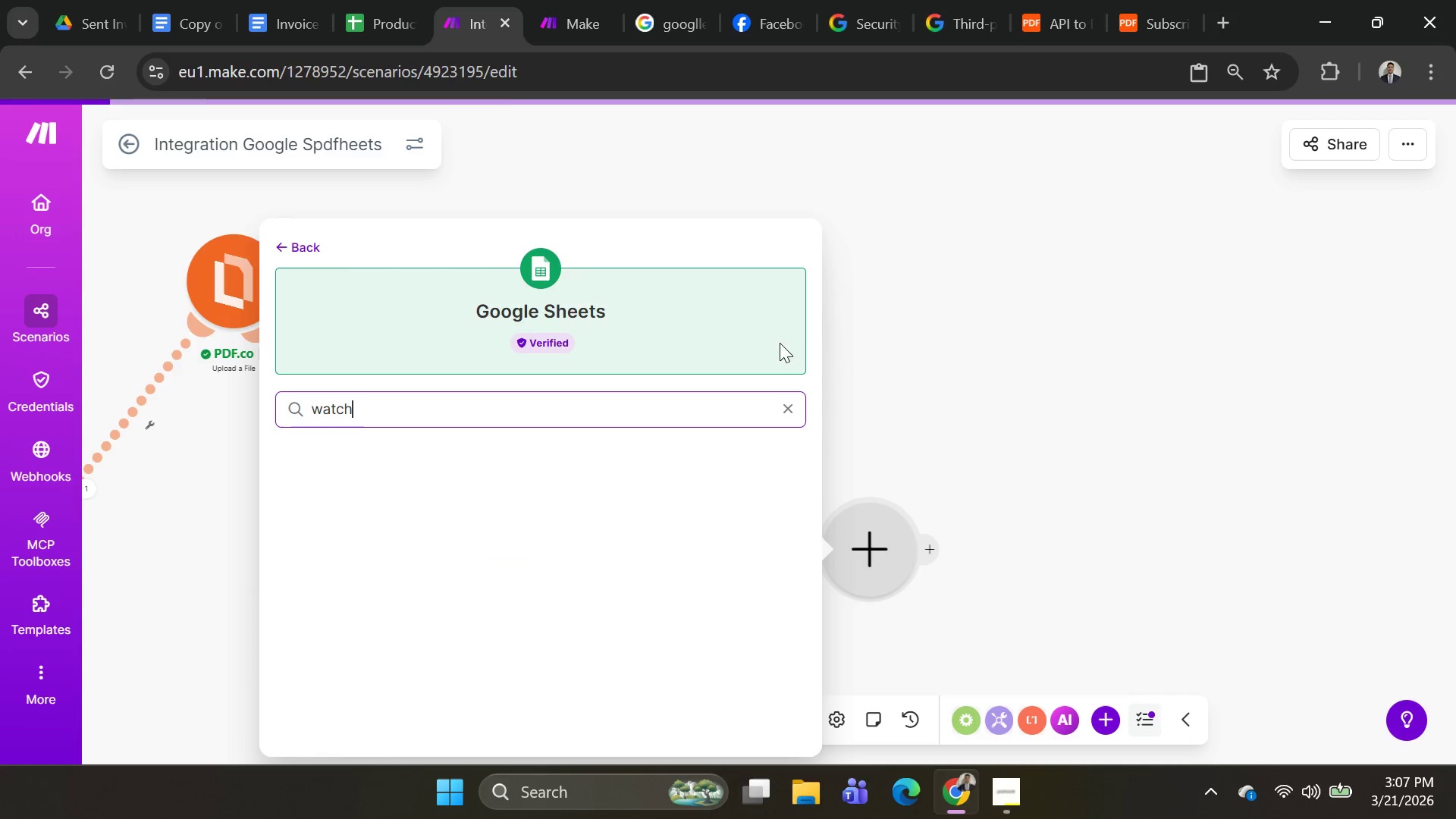 
left_click([491, 166])
 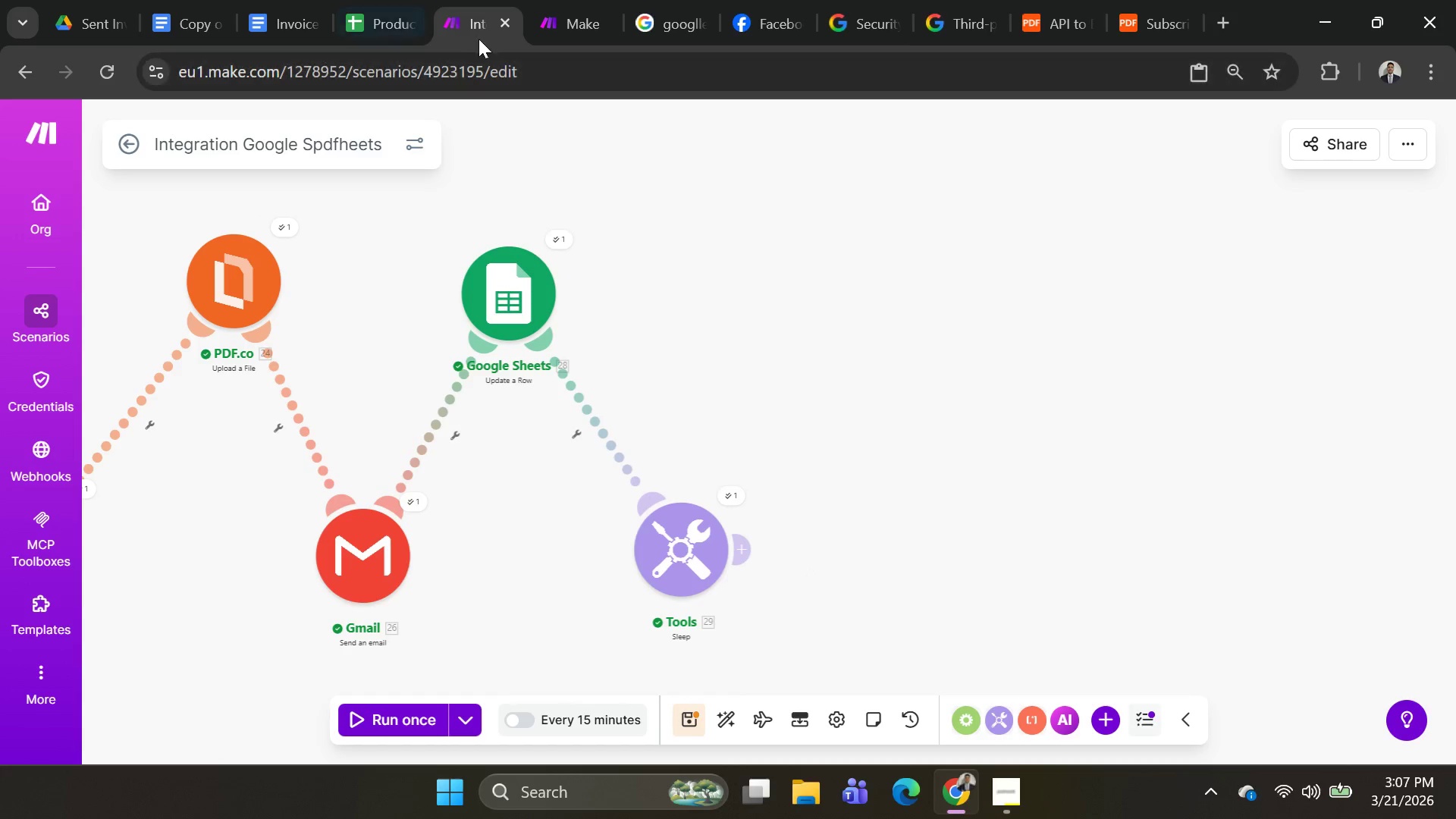 
left_click([553, 18])
 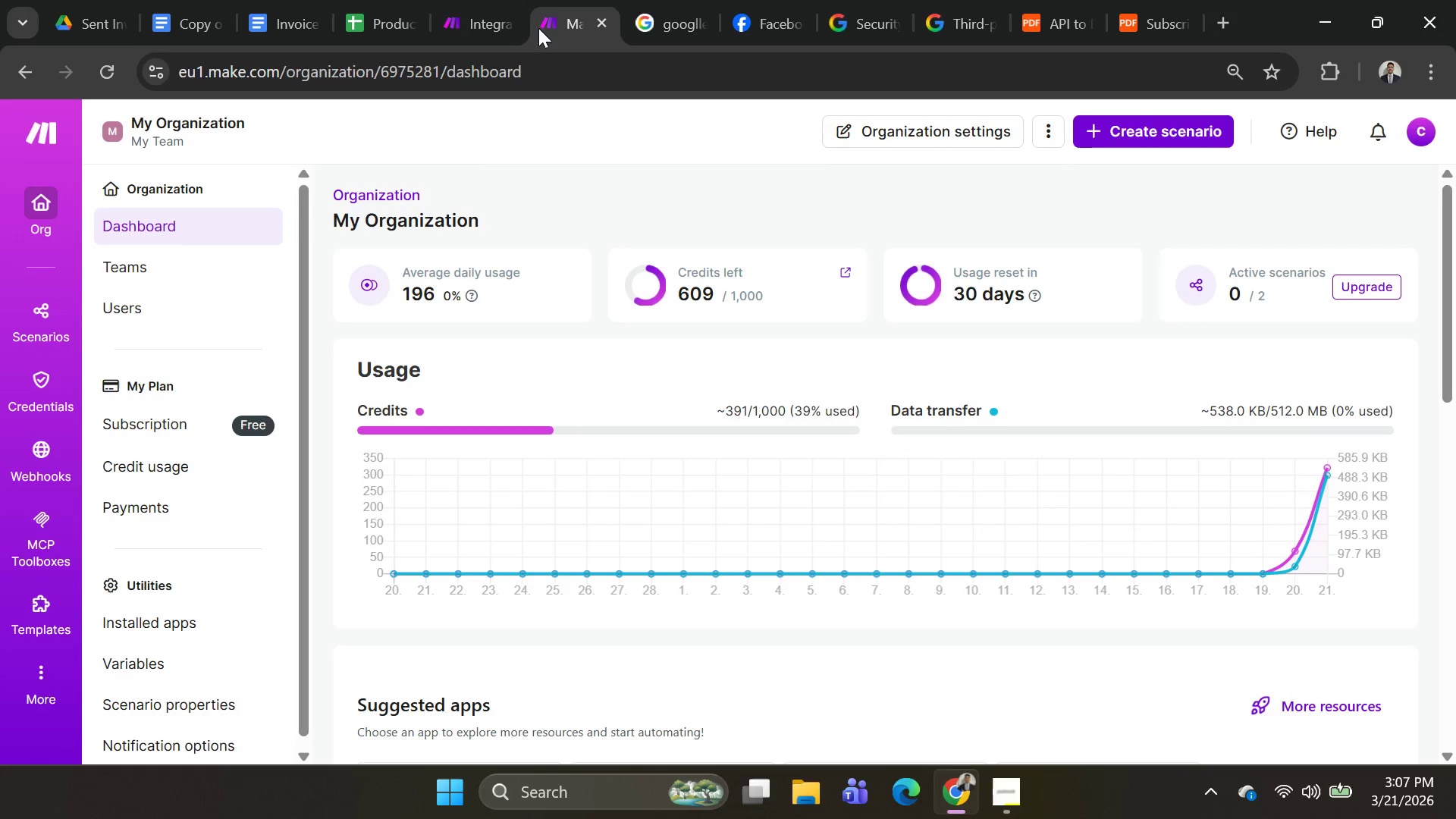 
mouse_move([522, 48])
 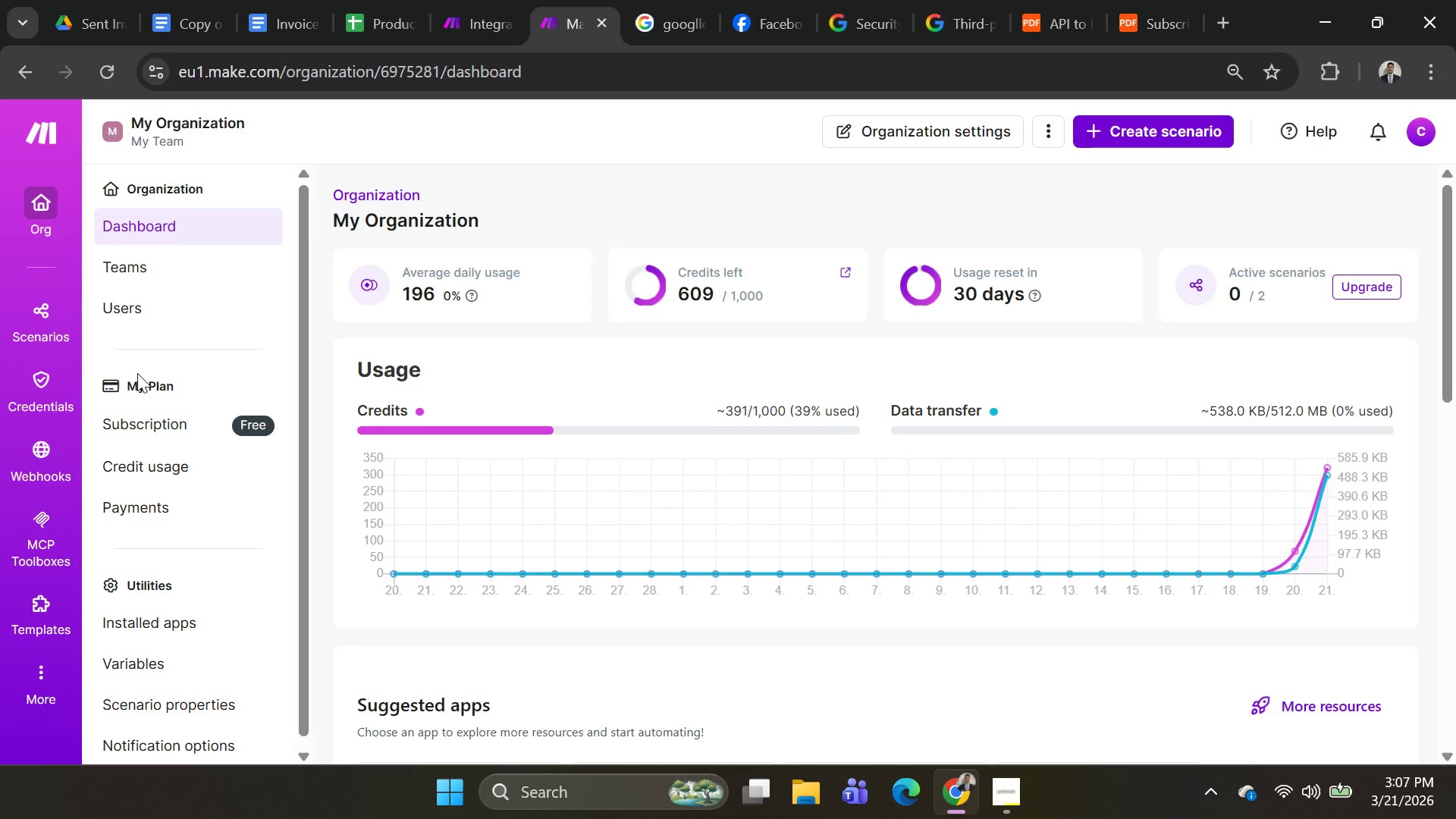 
left_click([32, 340])
 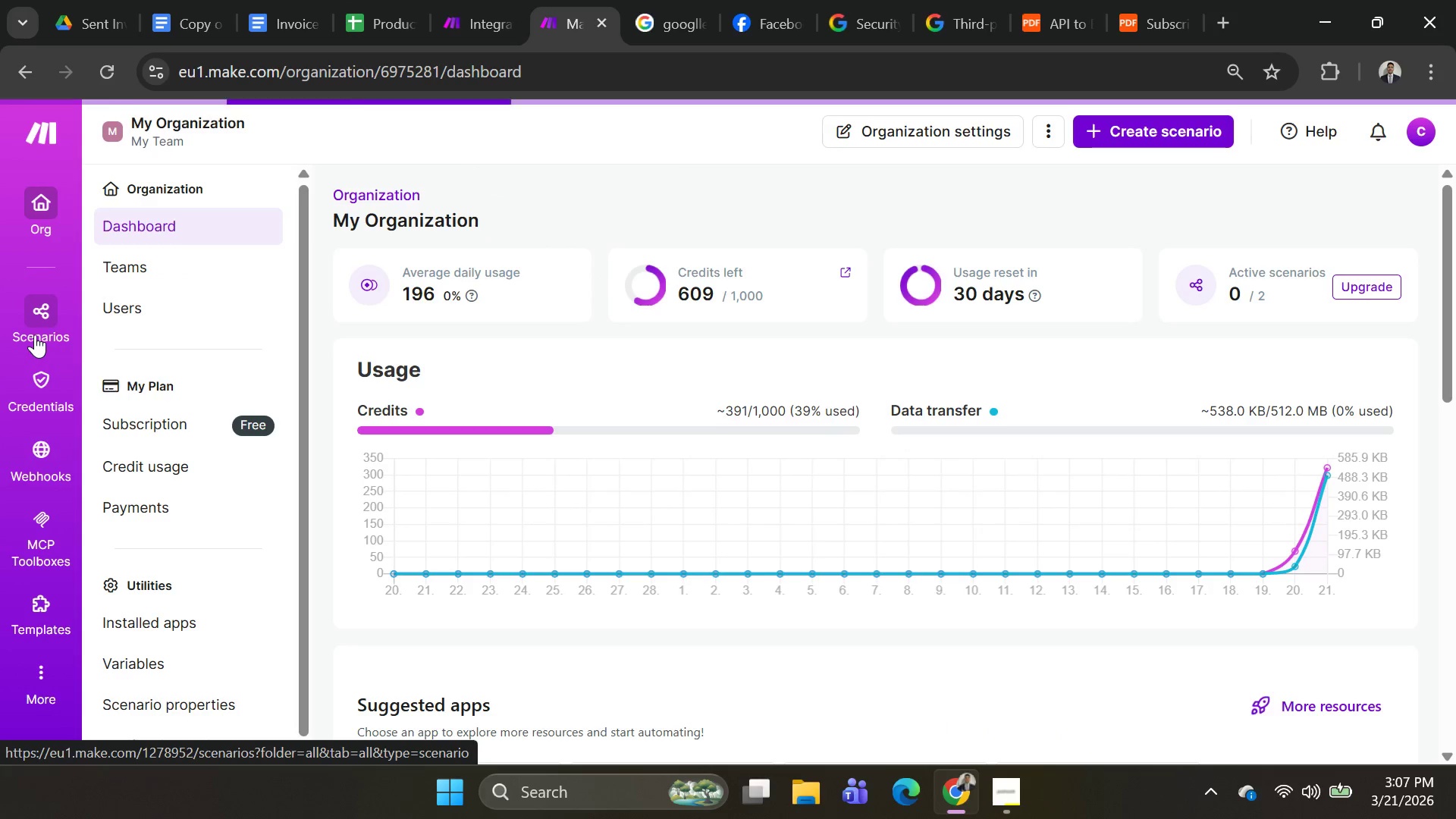 
mouse_move([158, 325])
 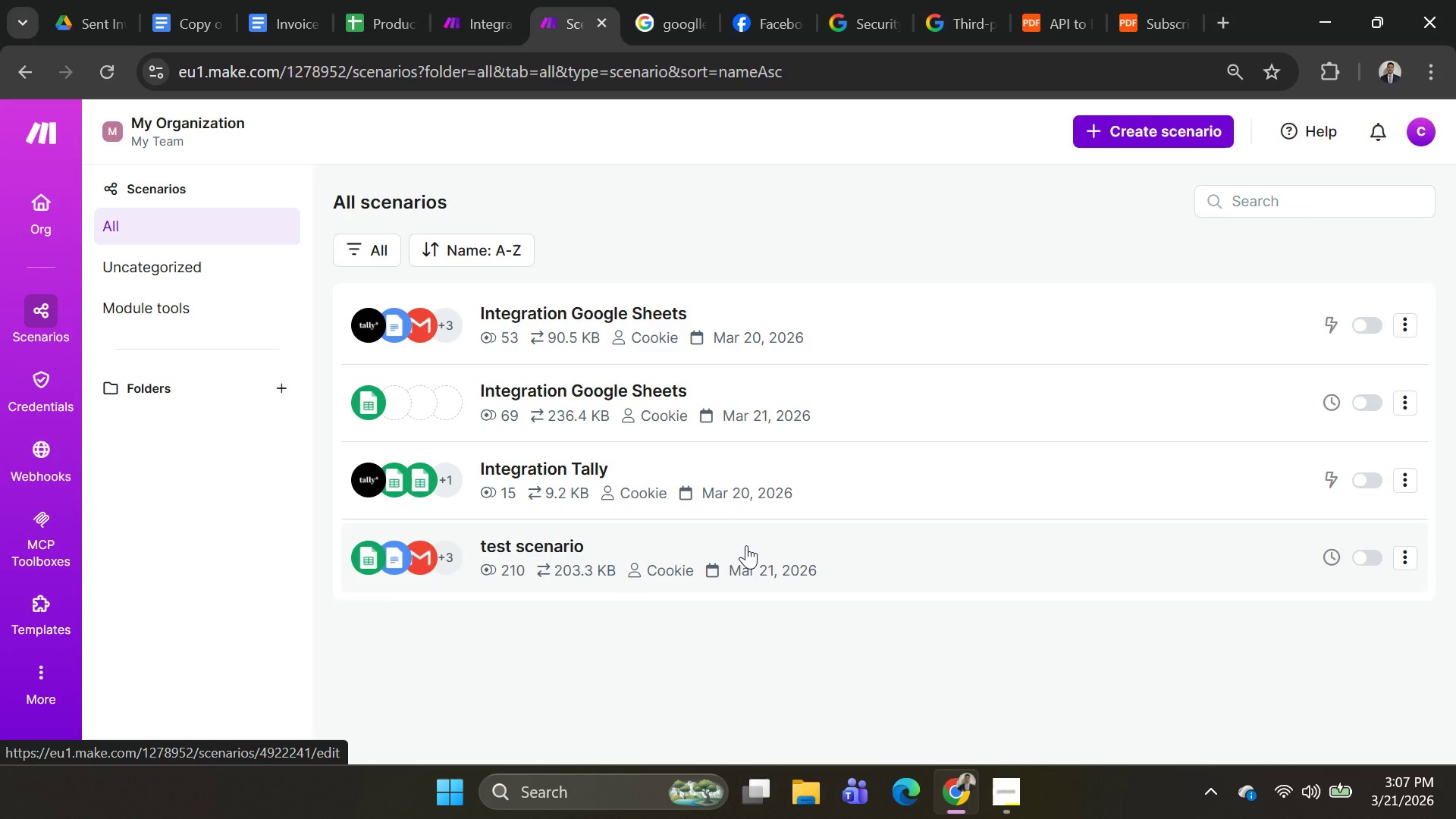 
left_click([746, 545])
 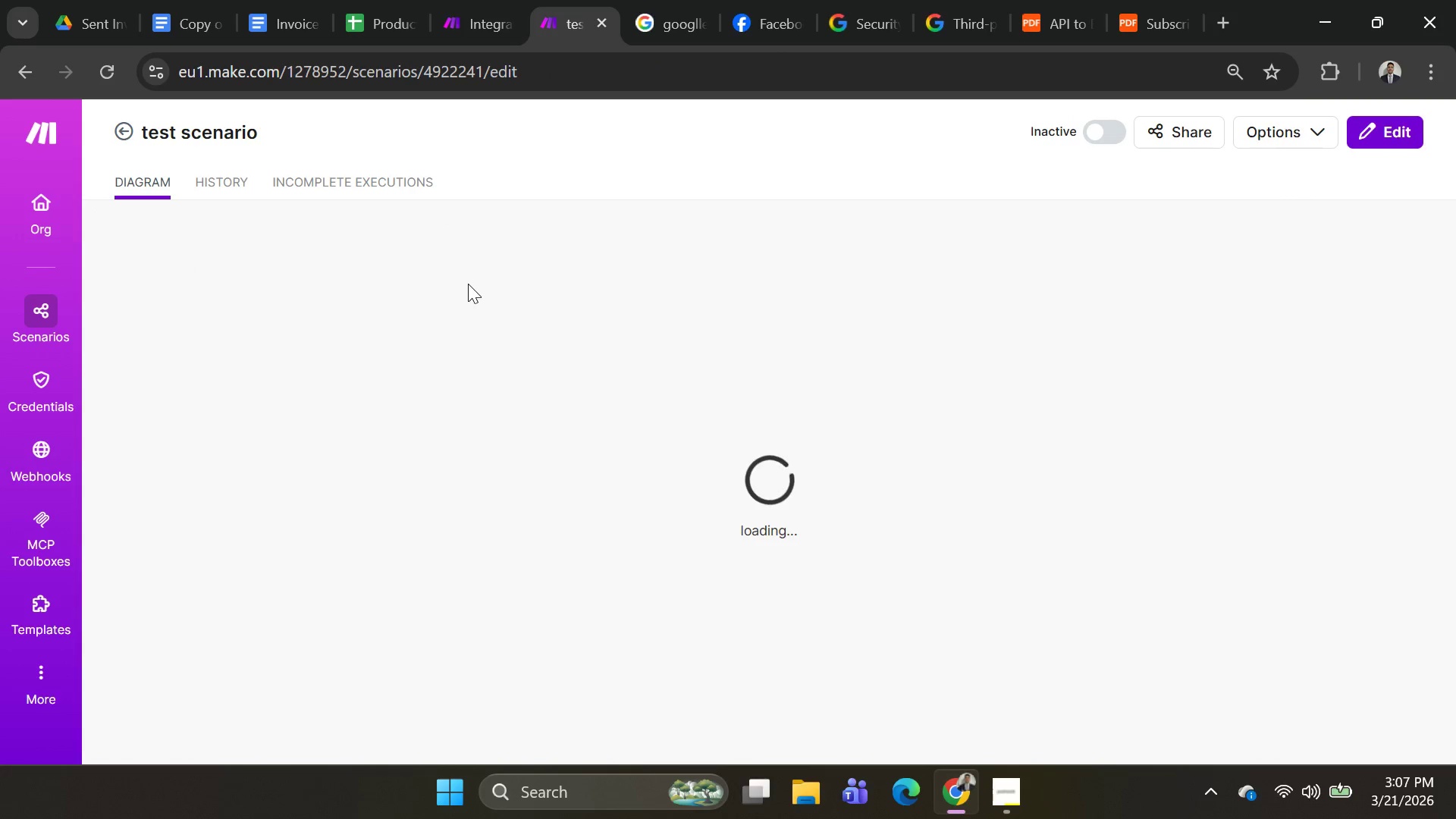 
scroll: coordinate [620, 342], scroll_direction: down, amount: 4.0
 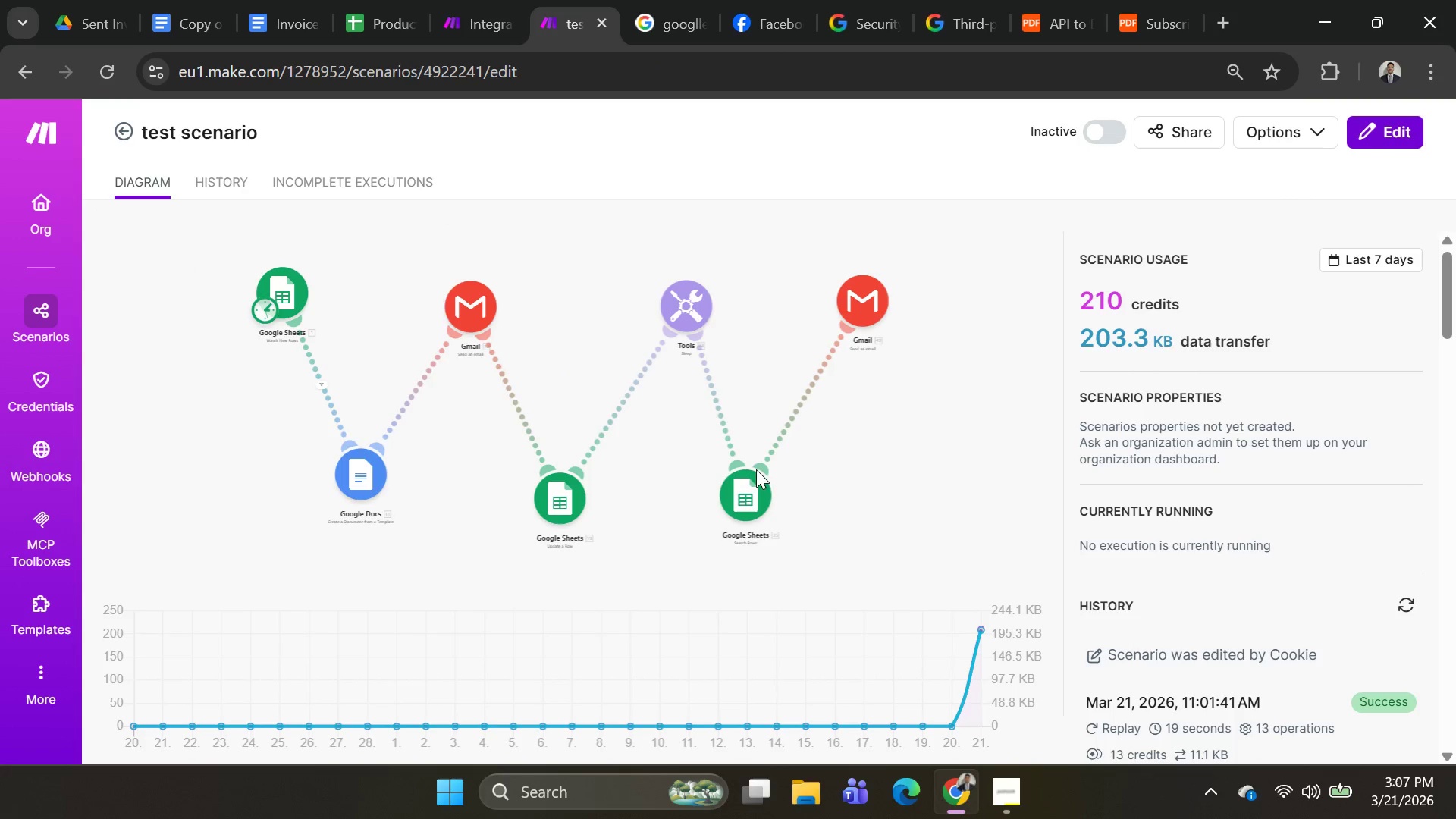 
scroll: coordinate [1018, 486], scroll_direction: up, amount: 8.0
 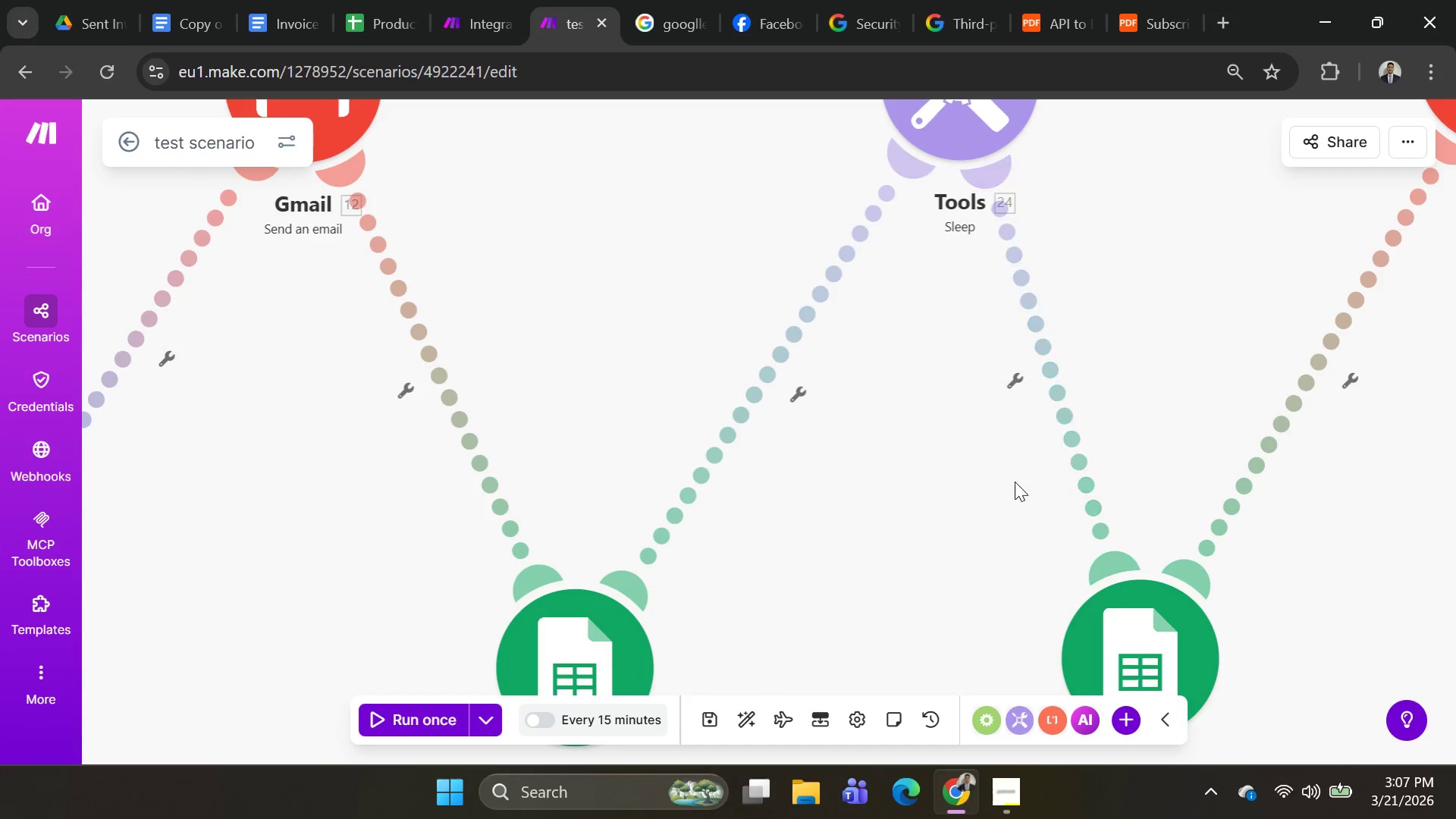 
scroll: coordinate [936, 482], scroll_direction: none, amount: 0.0
 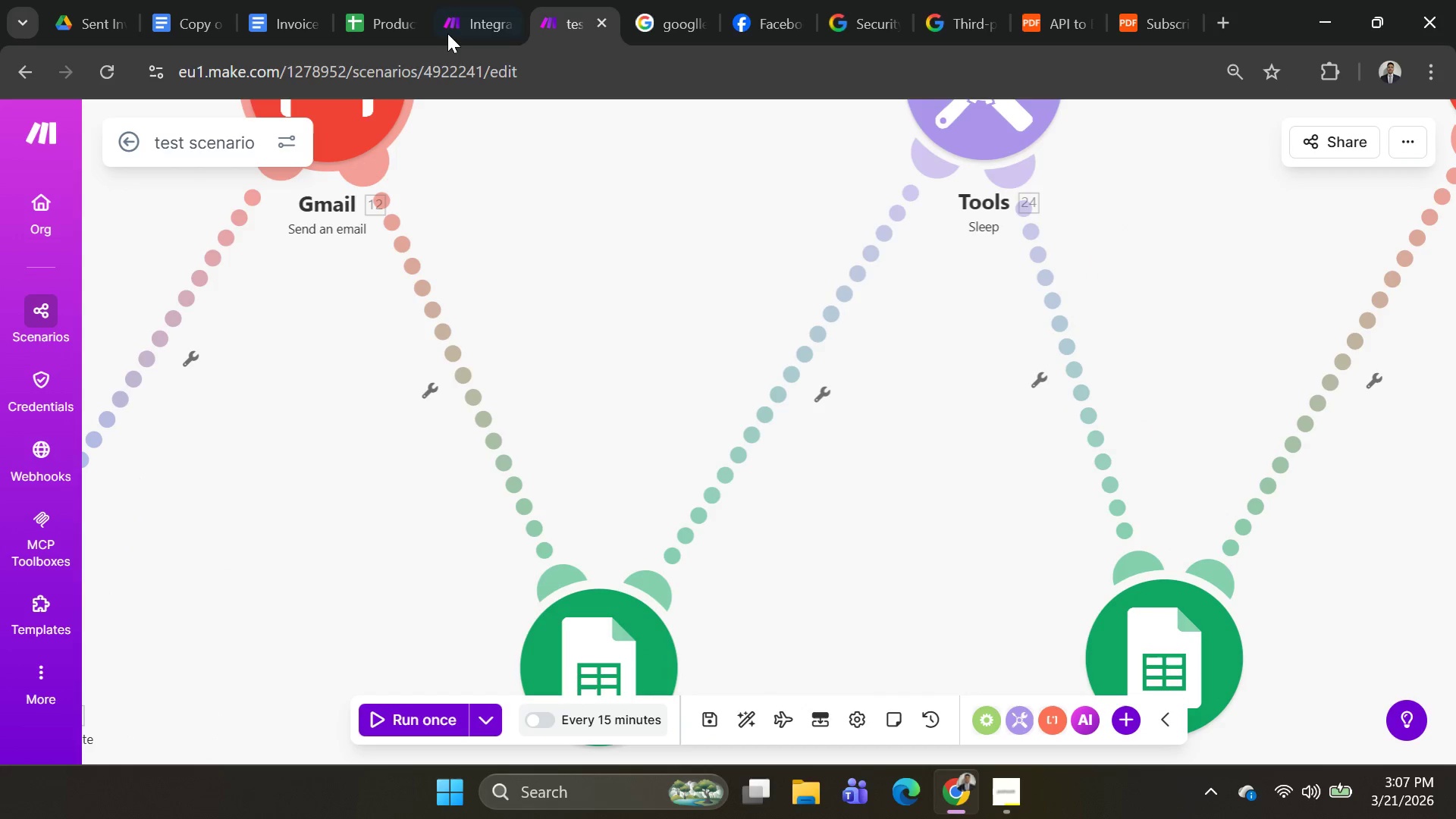 
left_click([449, 32])
 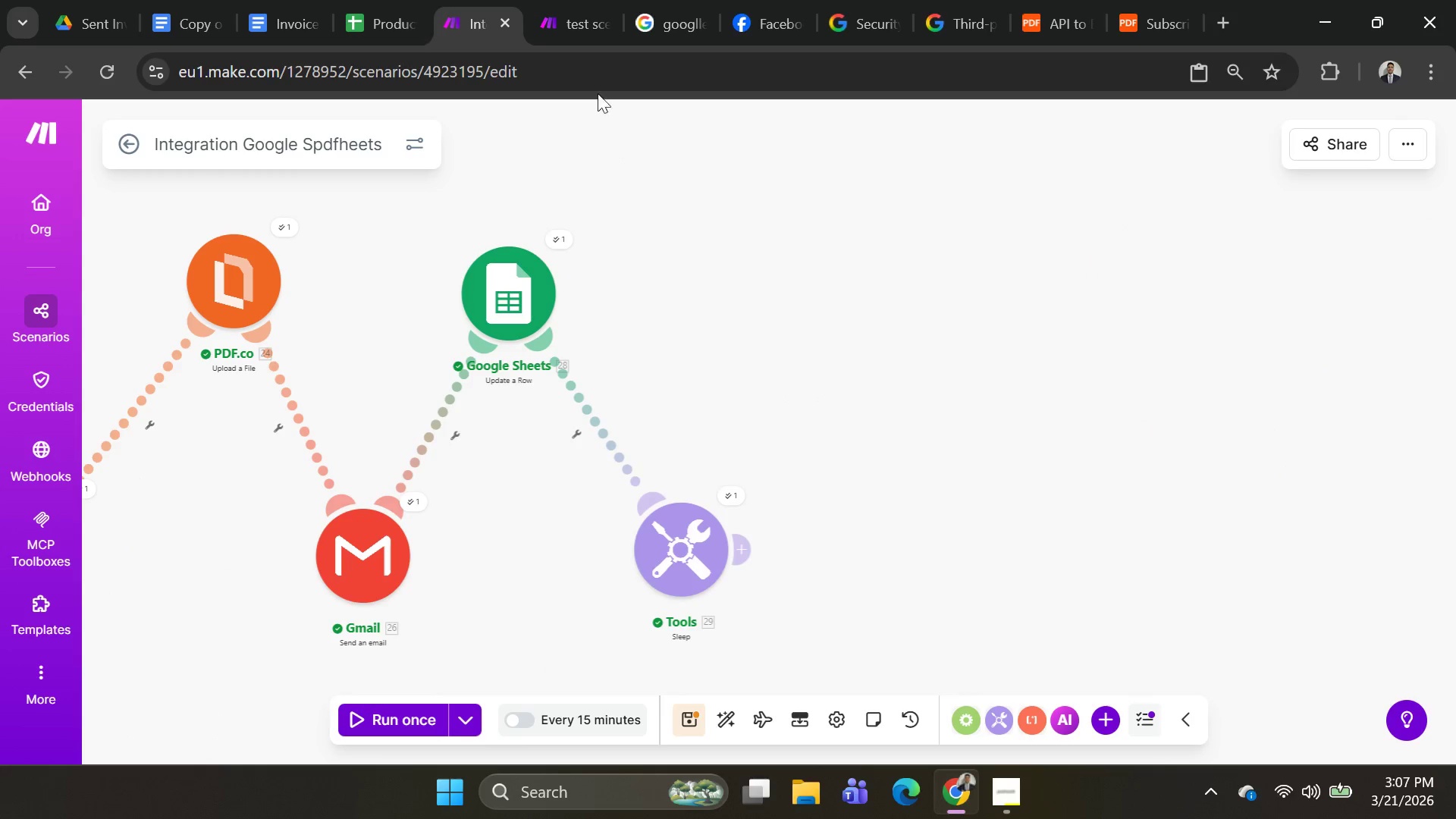 
left_click([566, 21])
 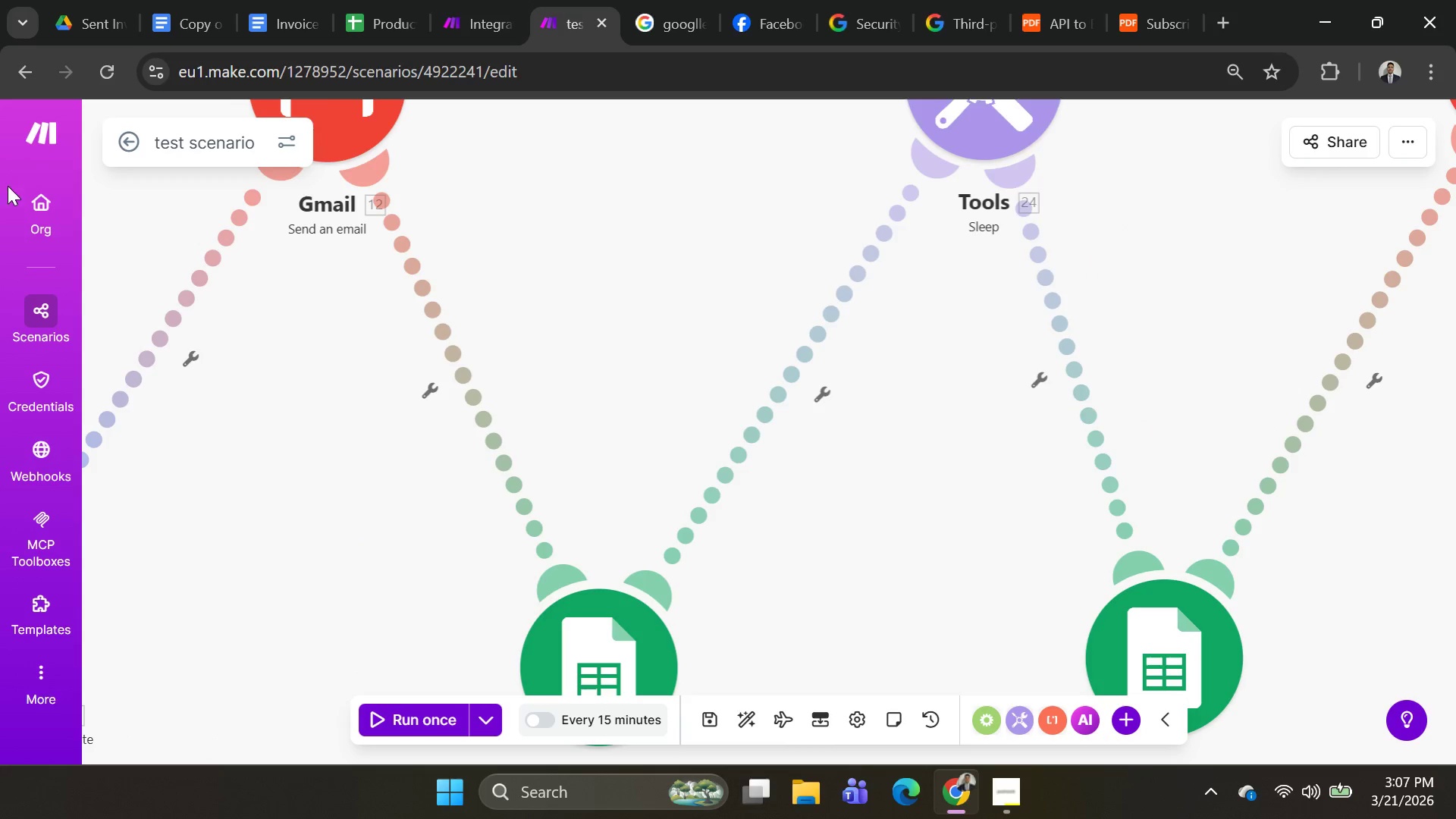 
left_click([37, 232])
 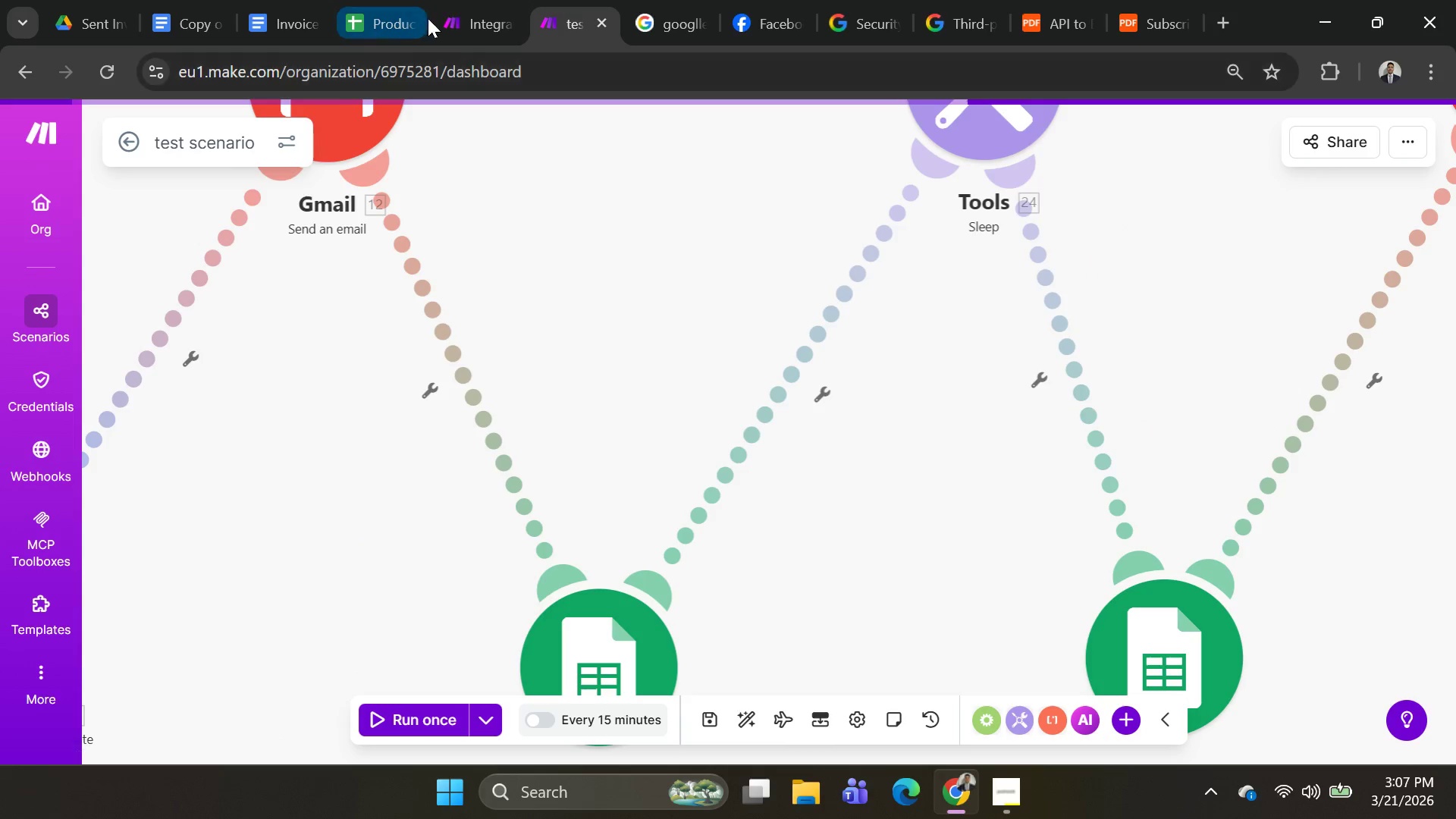 
left_click([444, 16])
 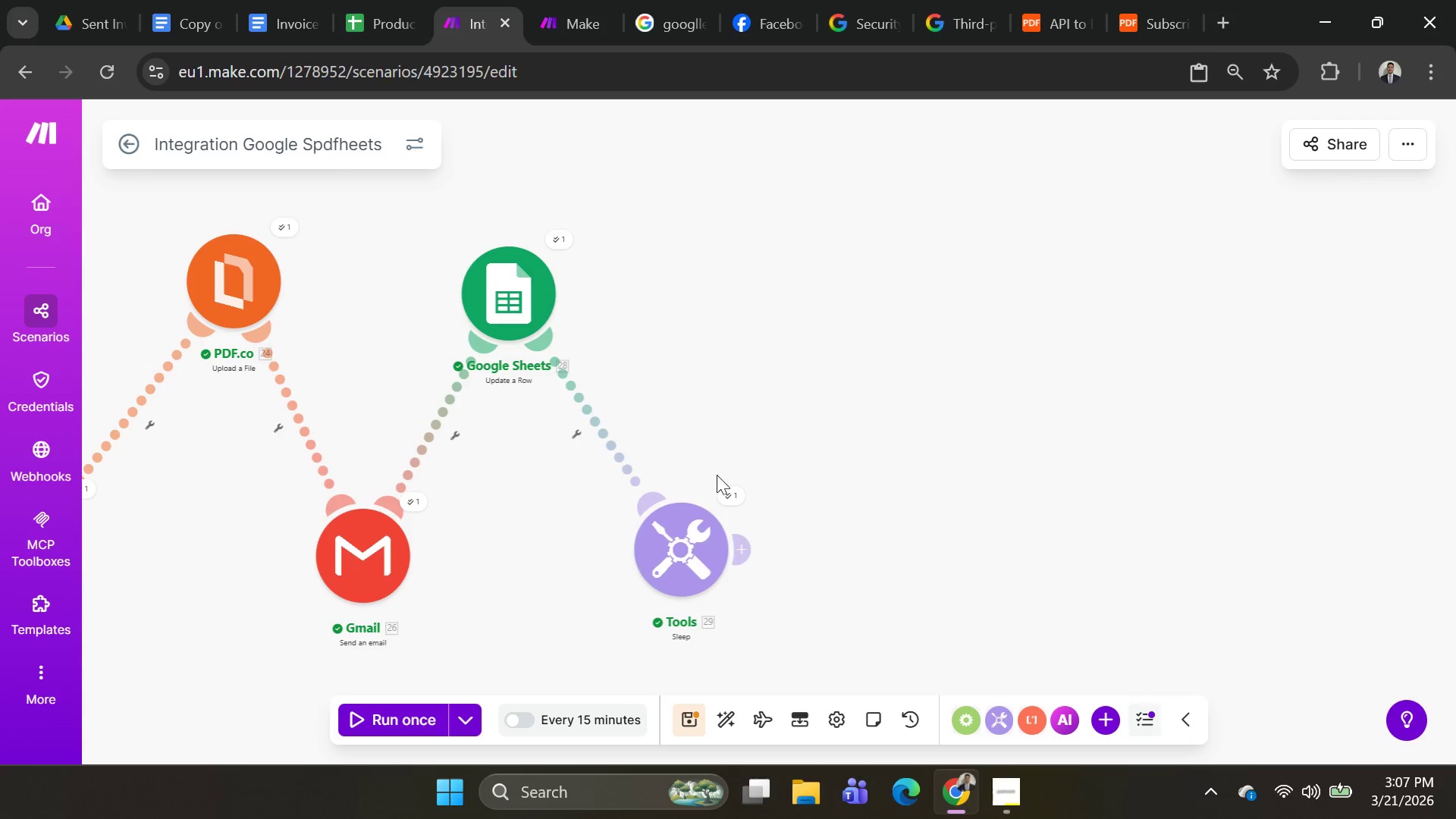 
left_click([742, 549])
 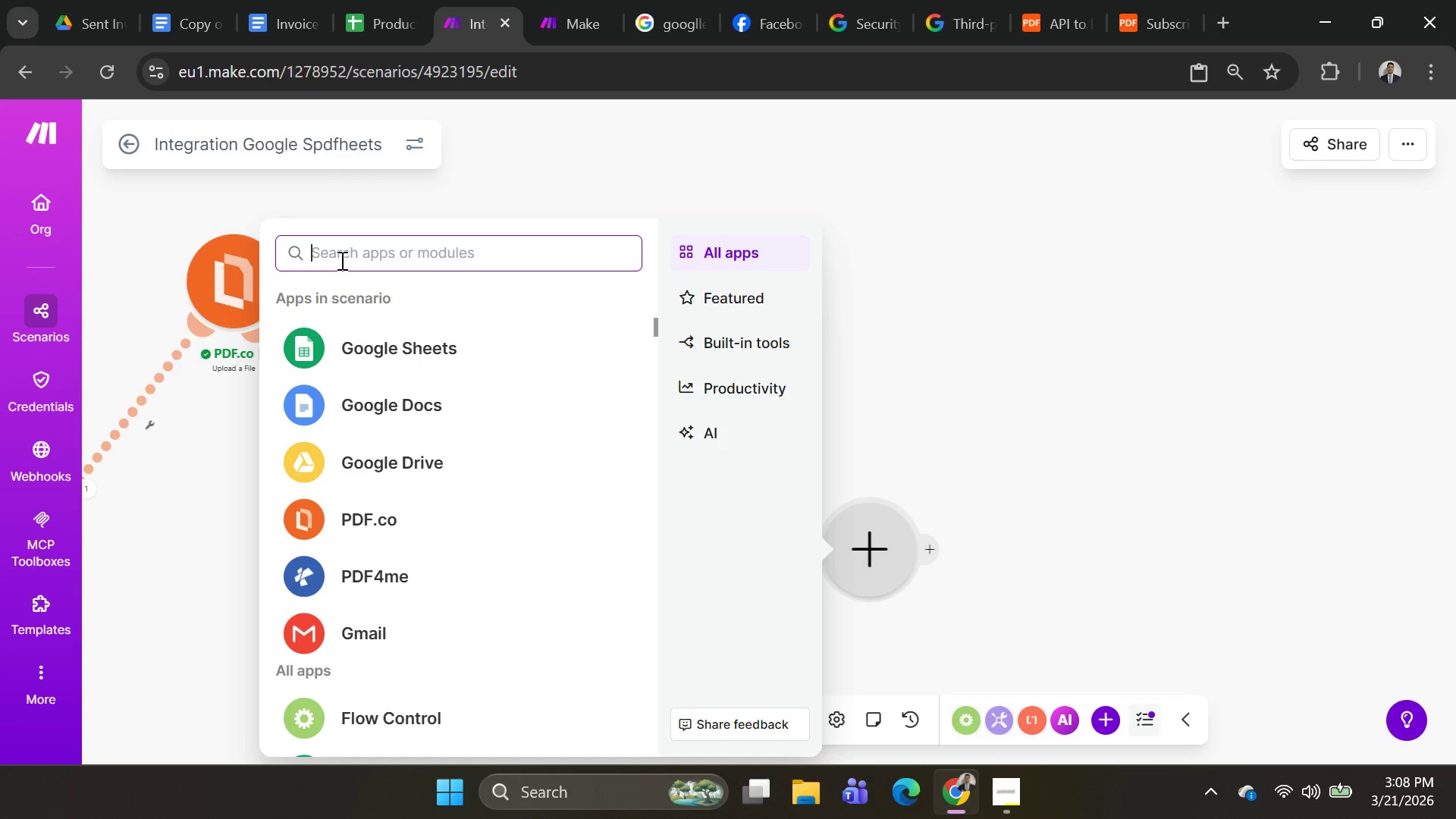 
wait(57.64)
 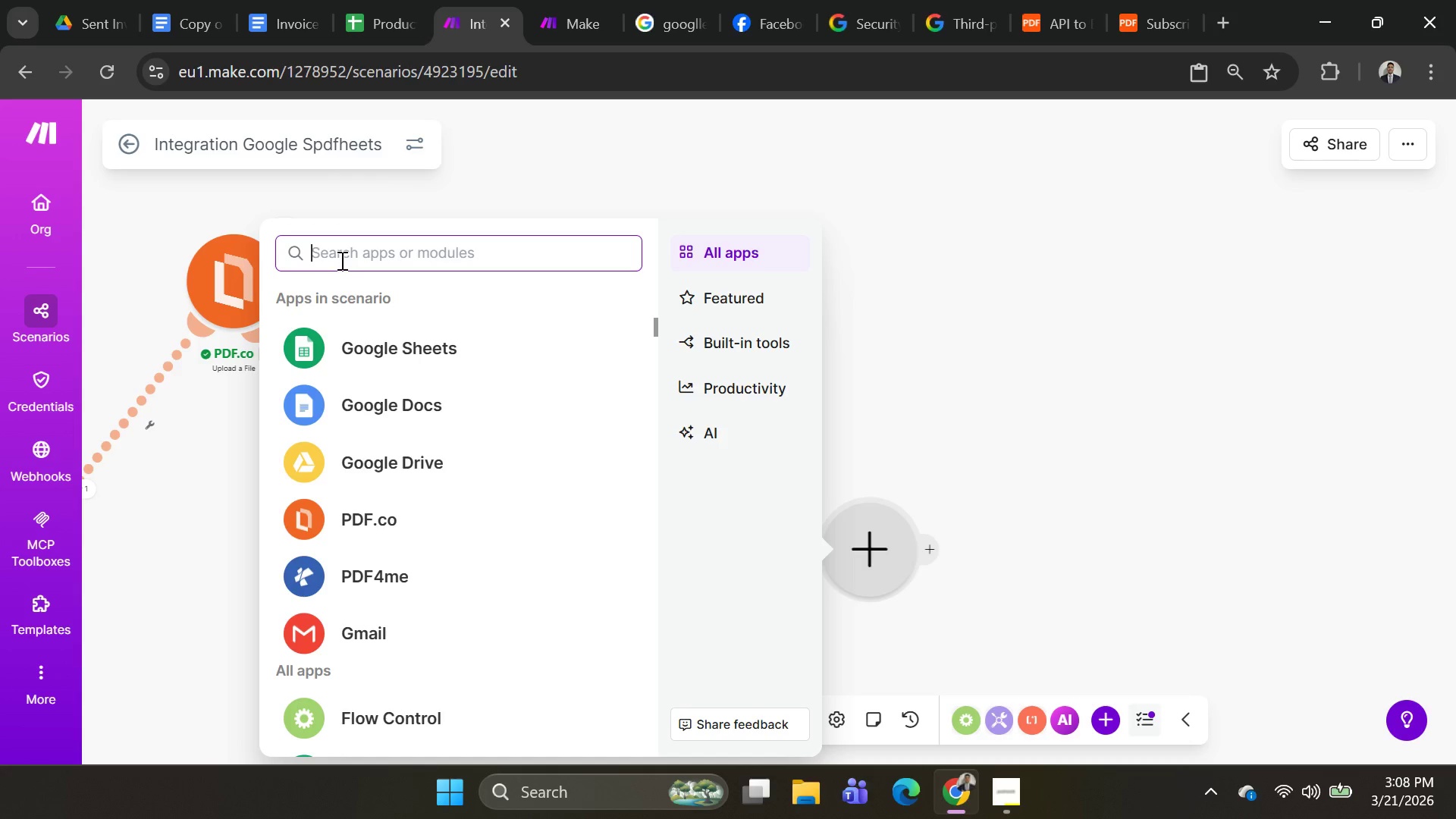 
left_click([1004, 783])